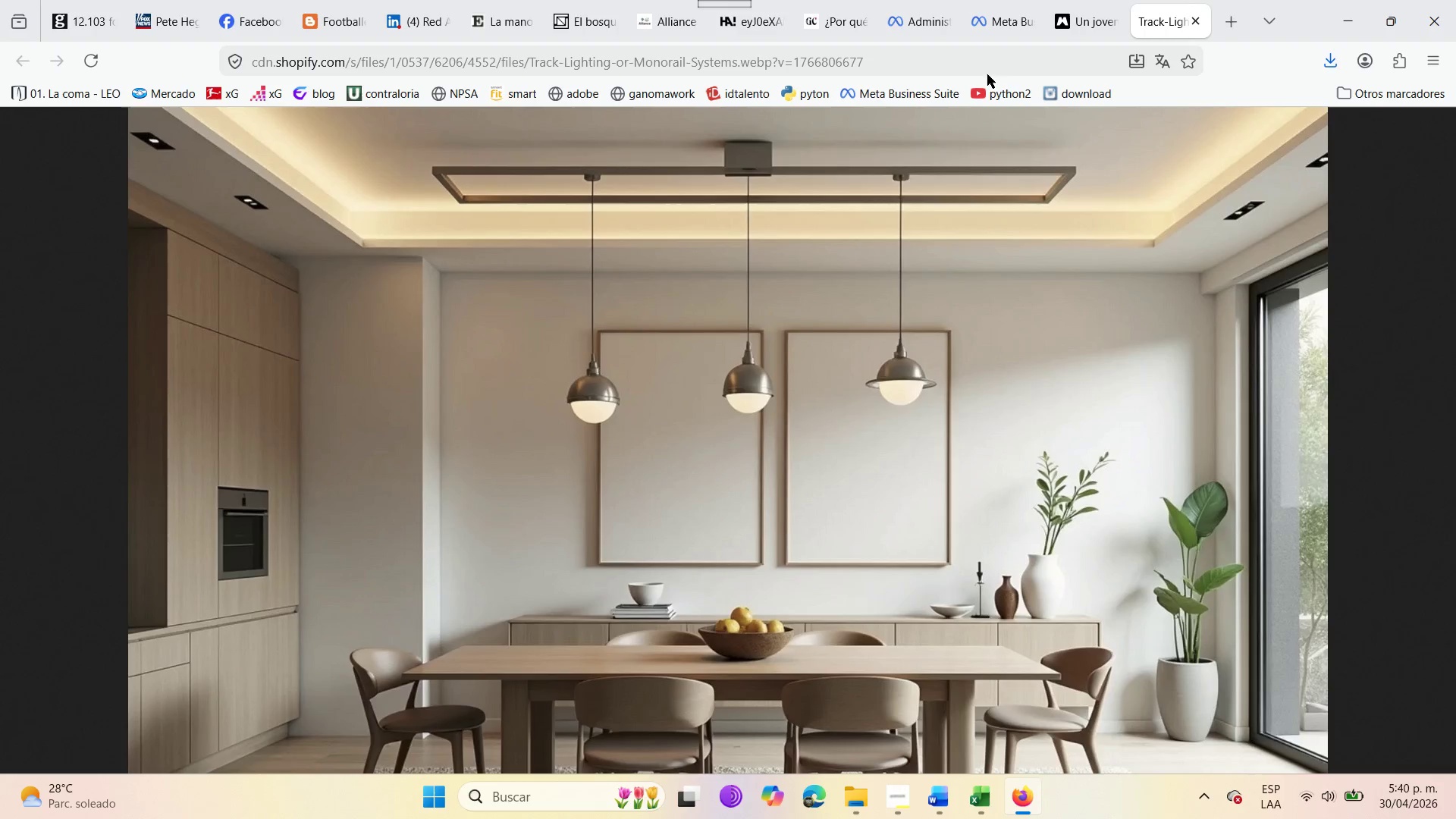 
left_click([960, 62])
 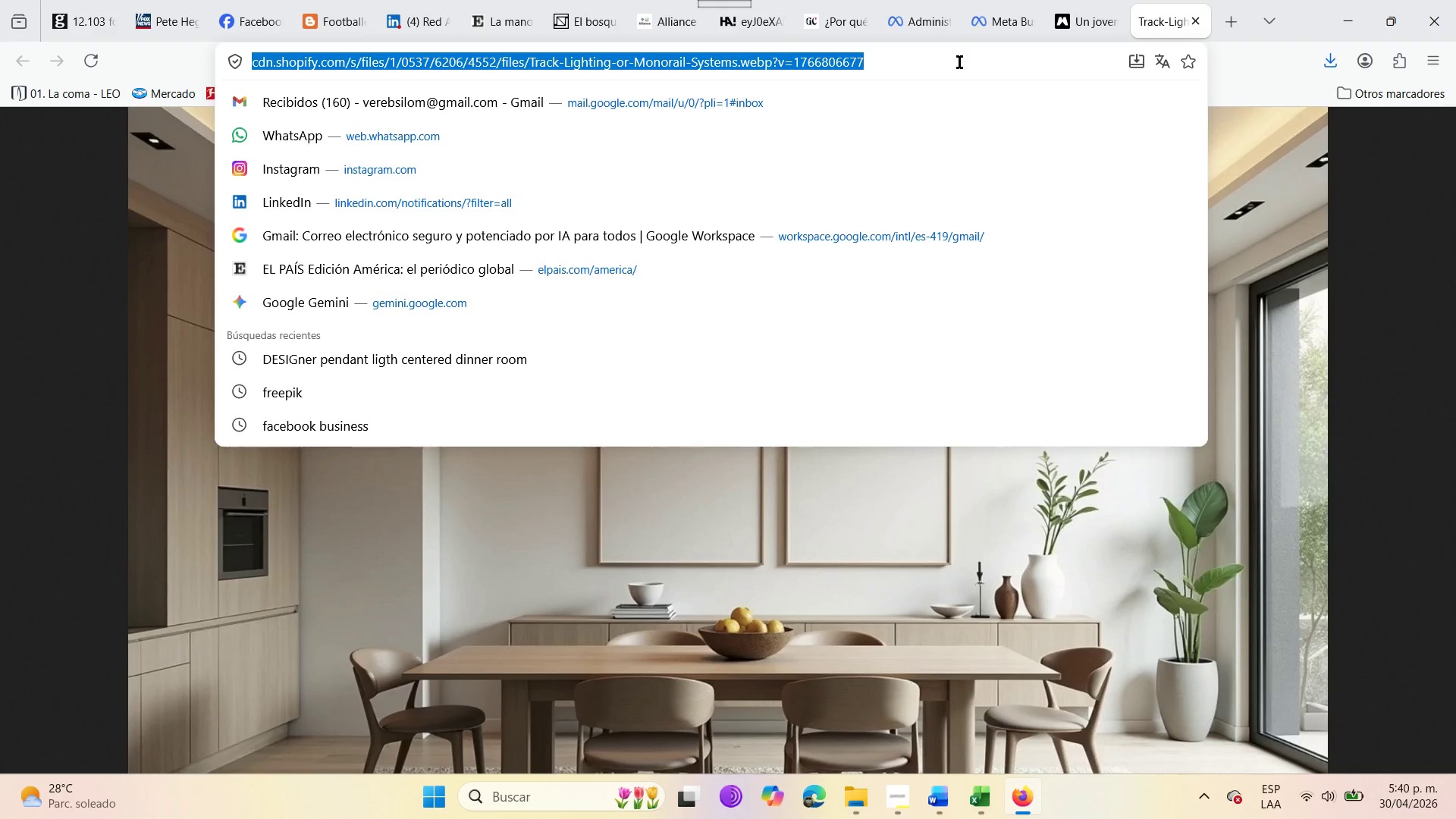 
type(freepik)
 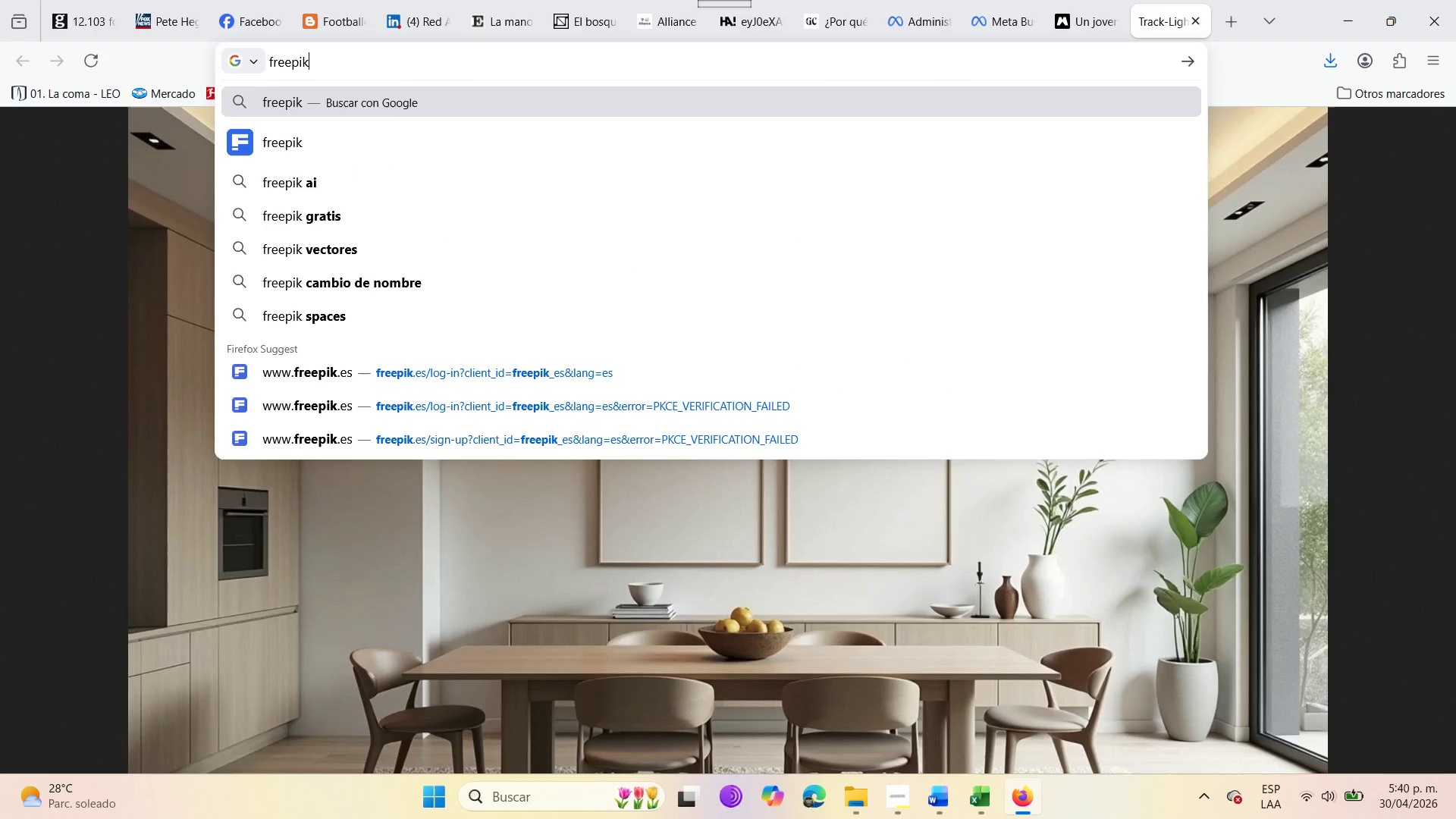 
key(Enter)
 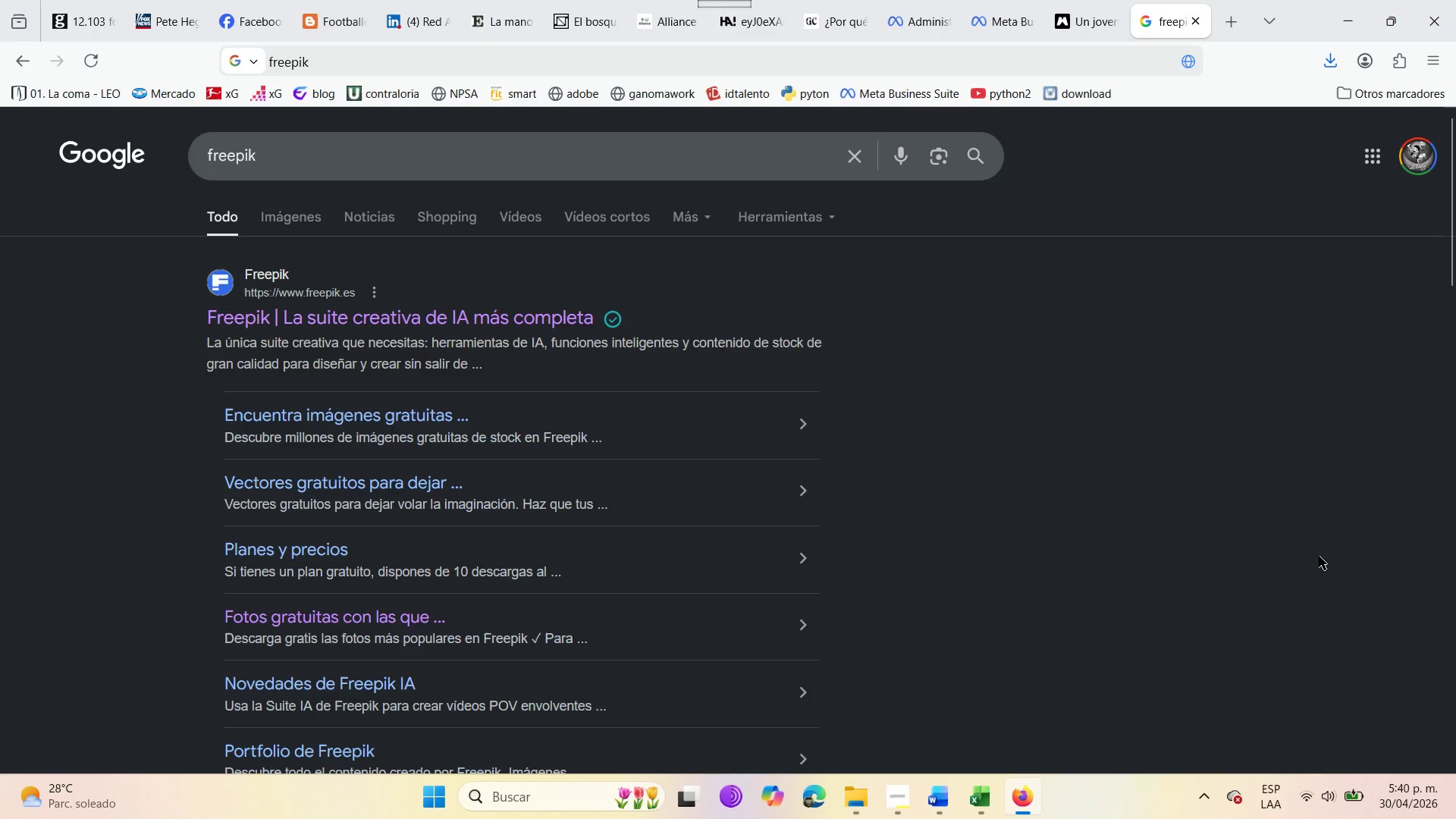 
wait(6.84)
 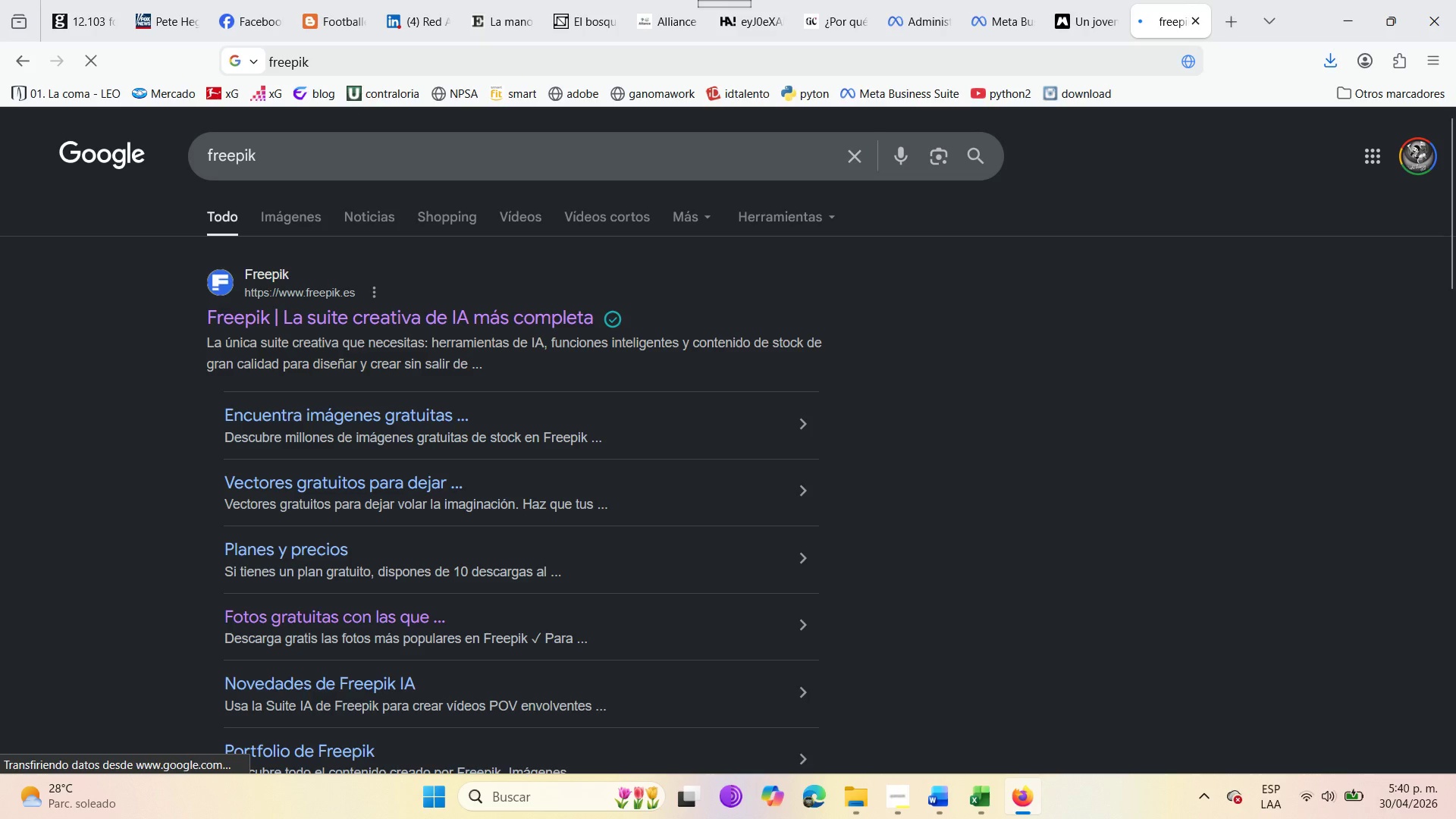 
left_click([271, 152])
 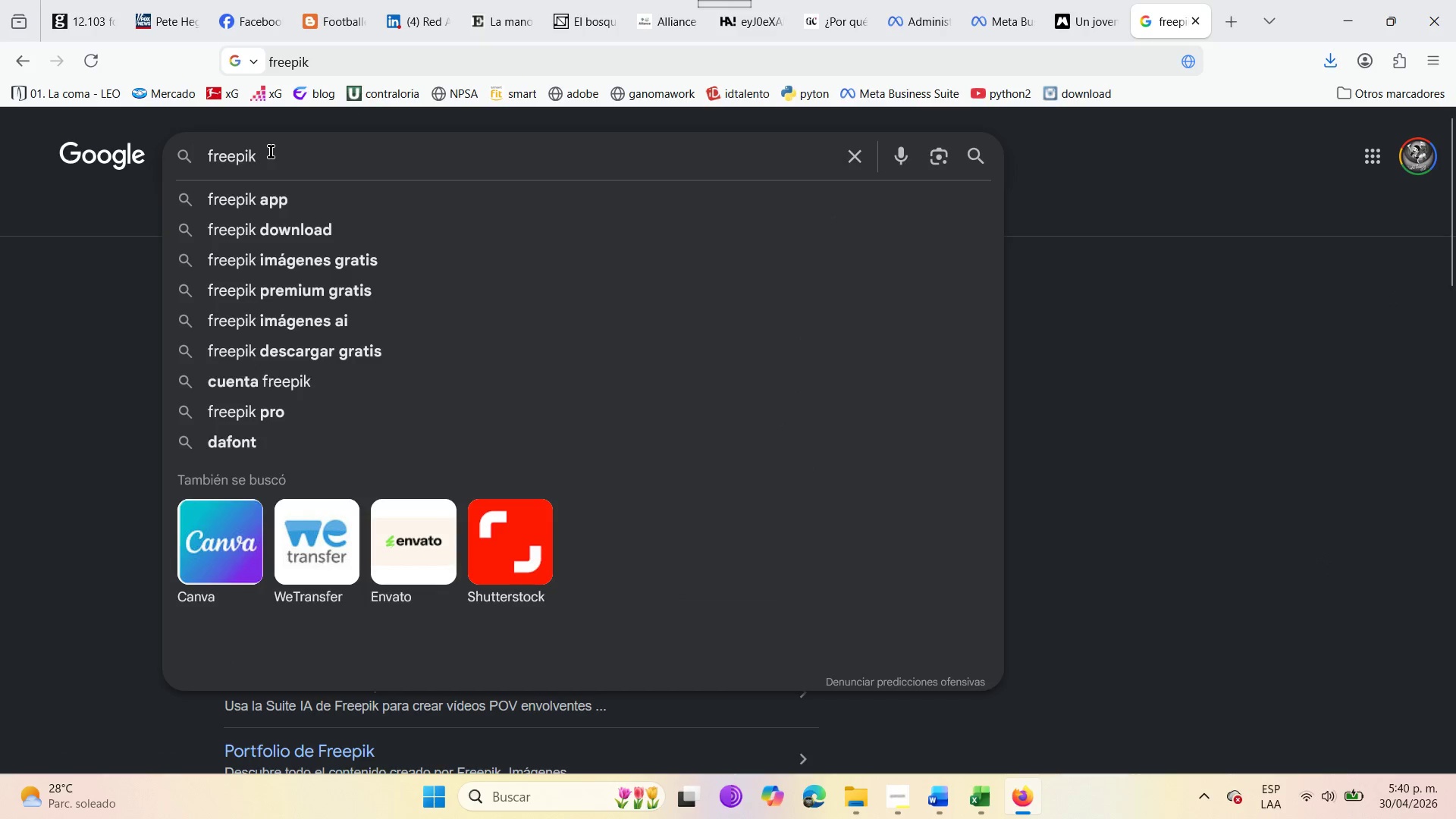 
hold_key(key=Backspace, duration=1.19)
 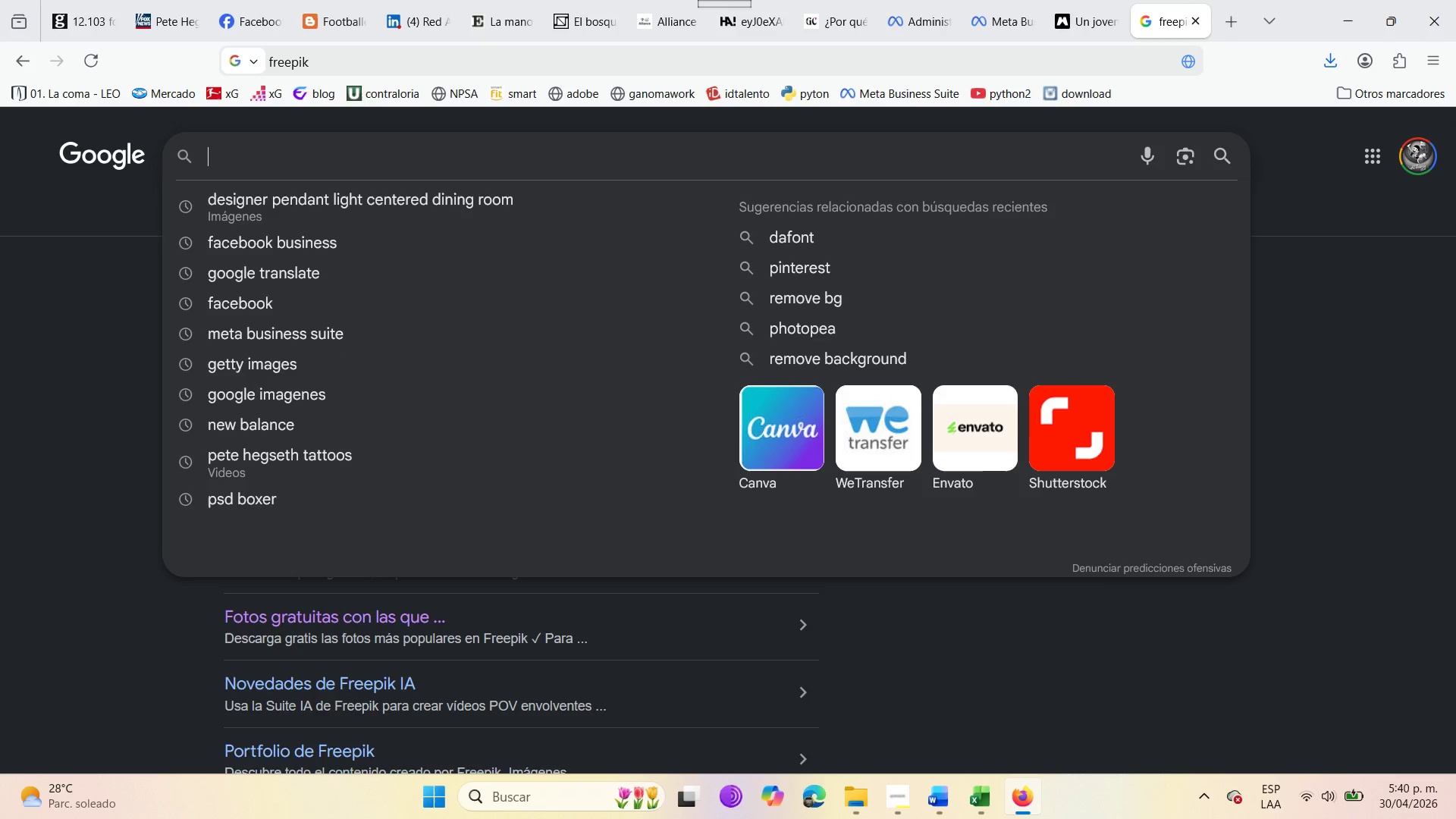 
wait(6.52)
 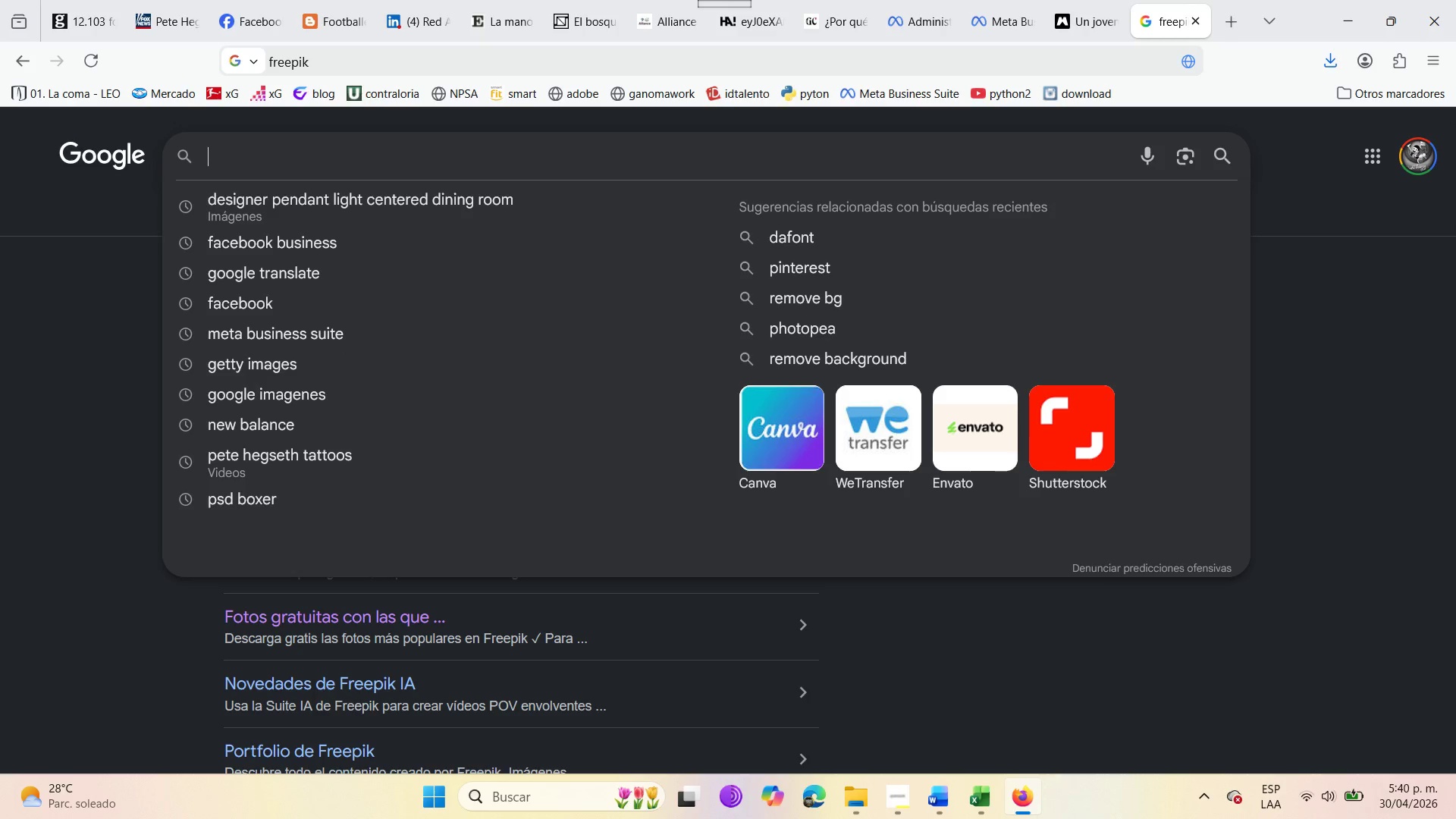 
key(Backspace)
key(Backspace)
type(comparatiuve photo )
 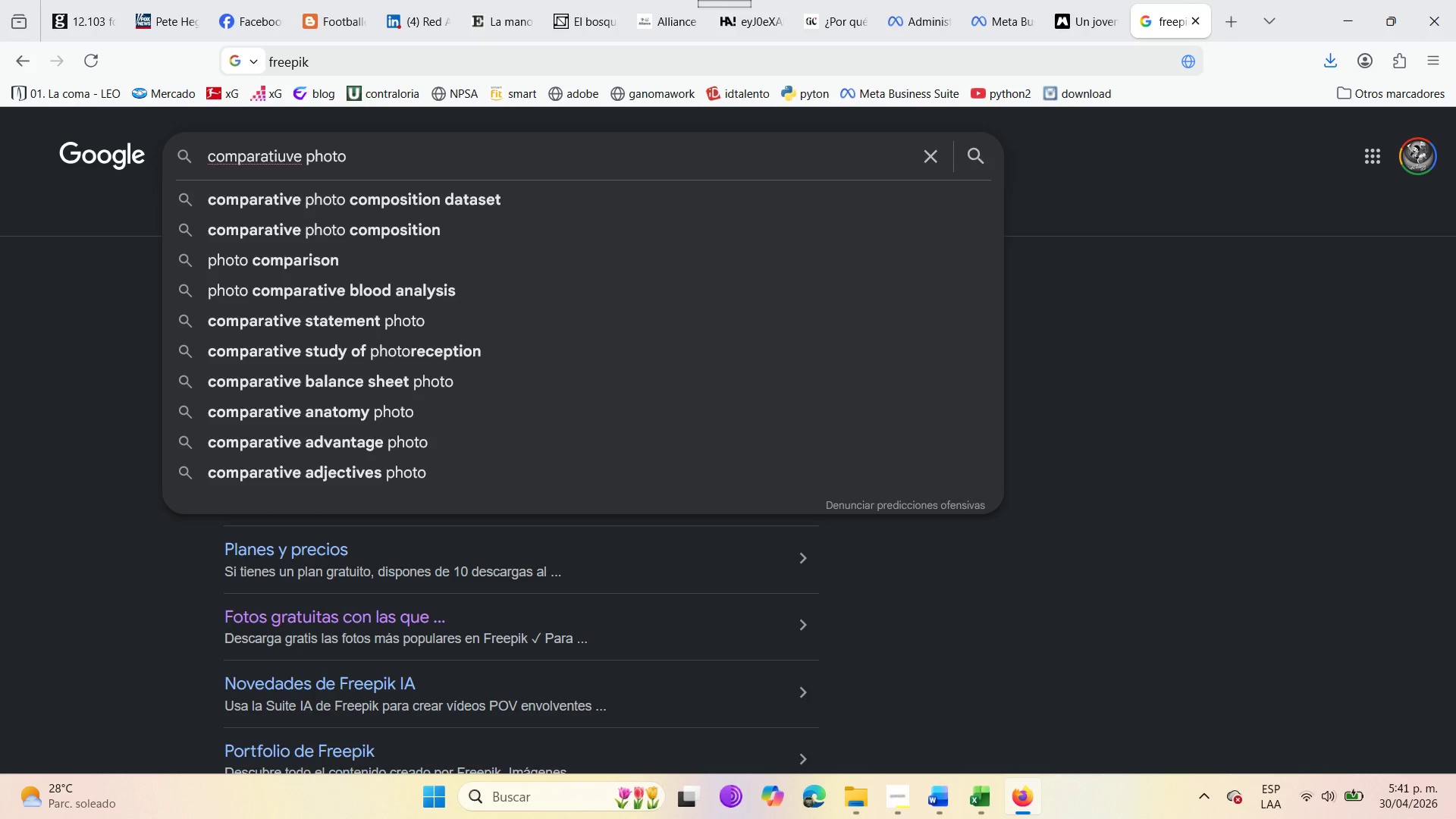 
type(HI)
key(Backspace)
key(Backspace)
type(hig)
 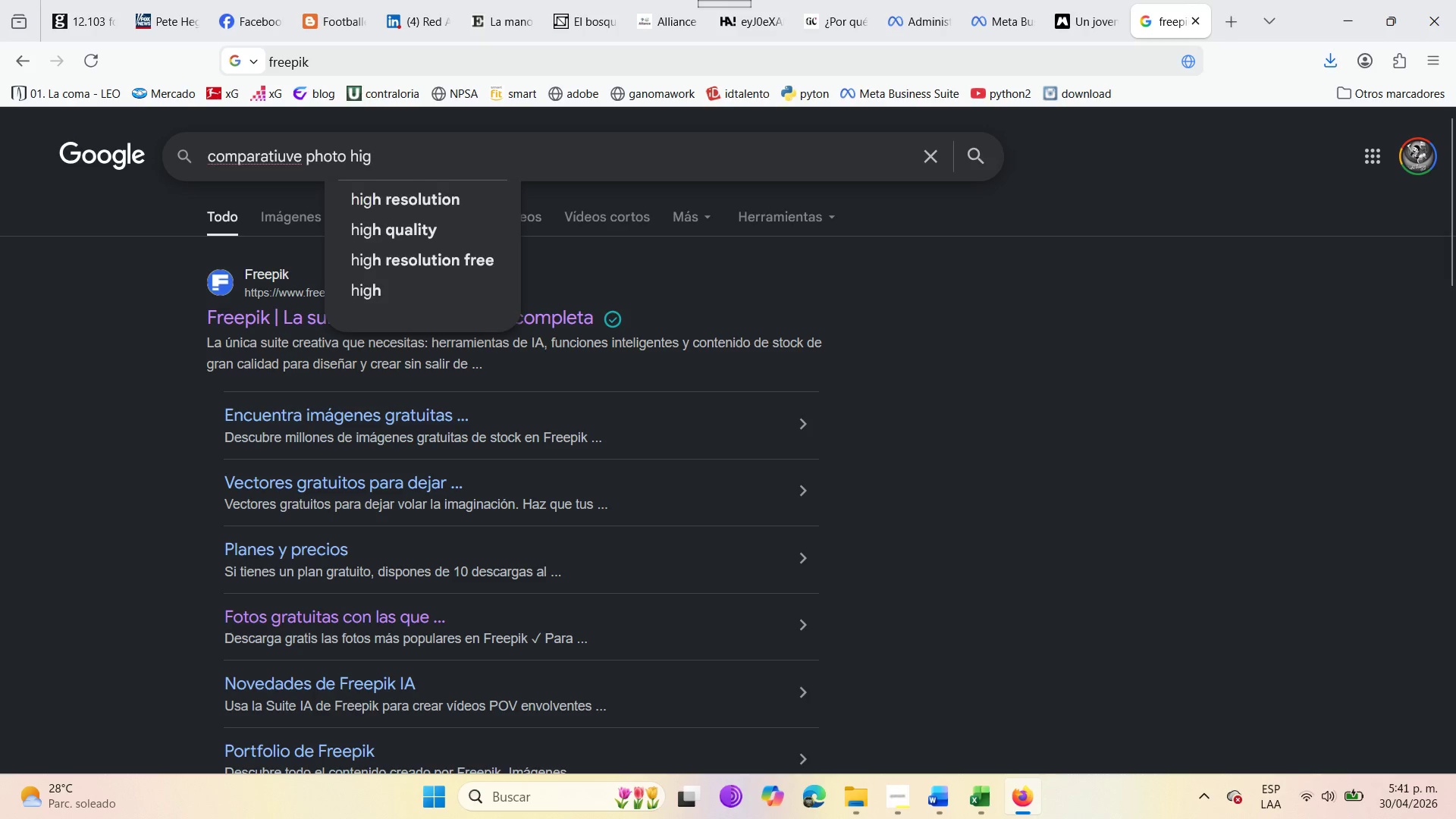 
type(hligh)
 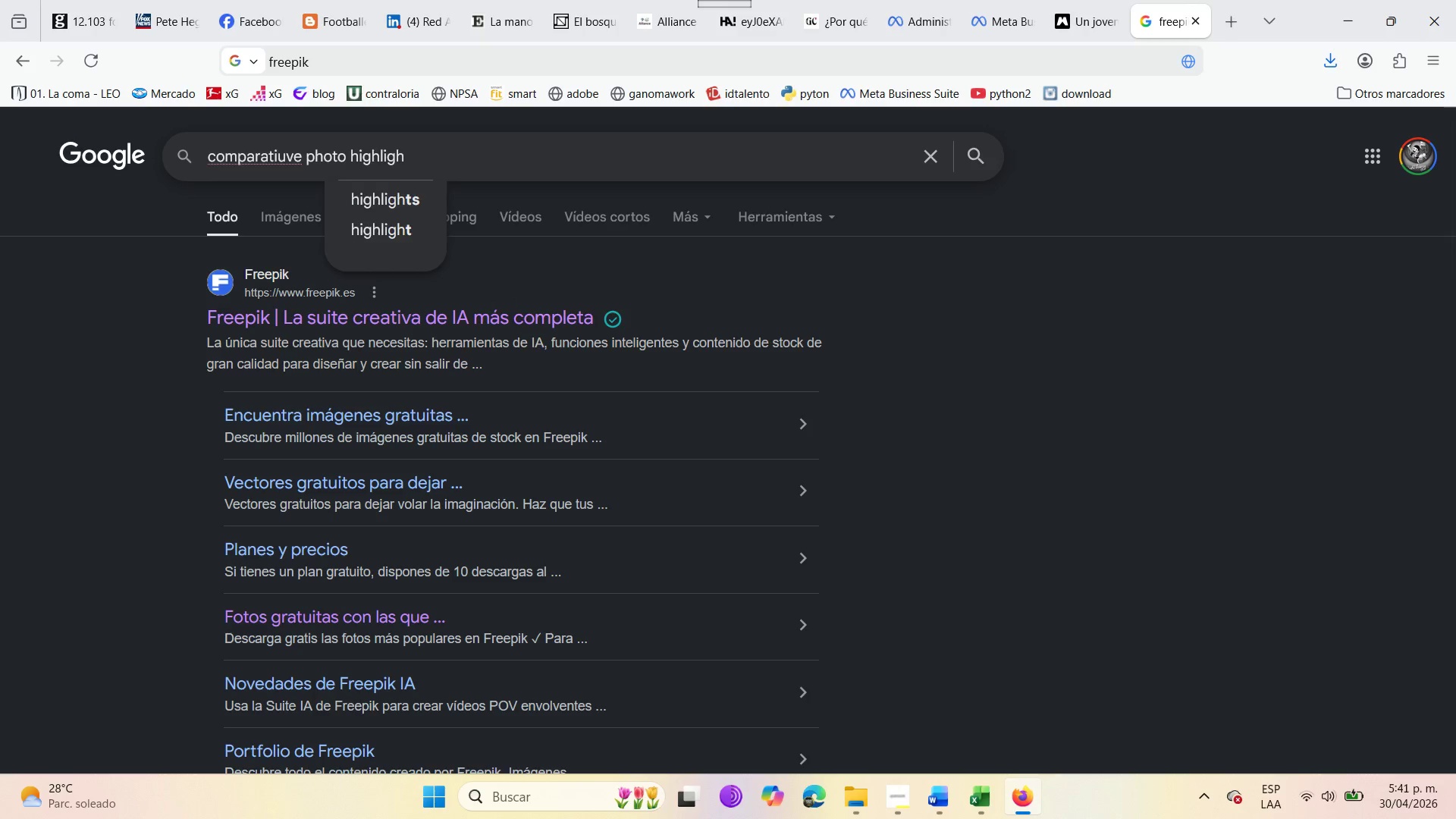 
type(ting how a lower bed frame )
 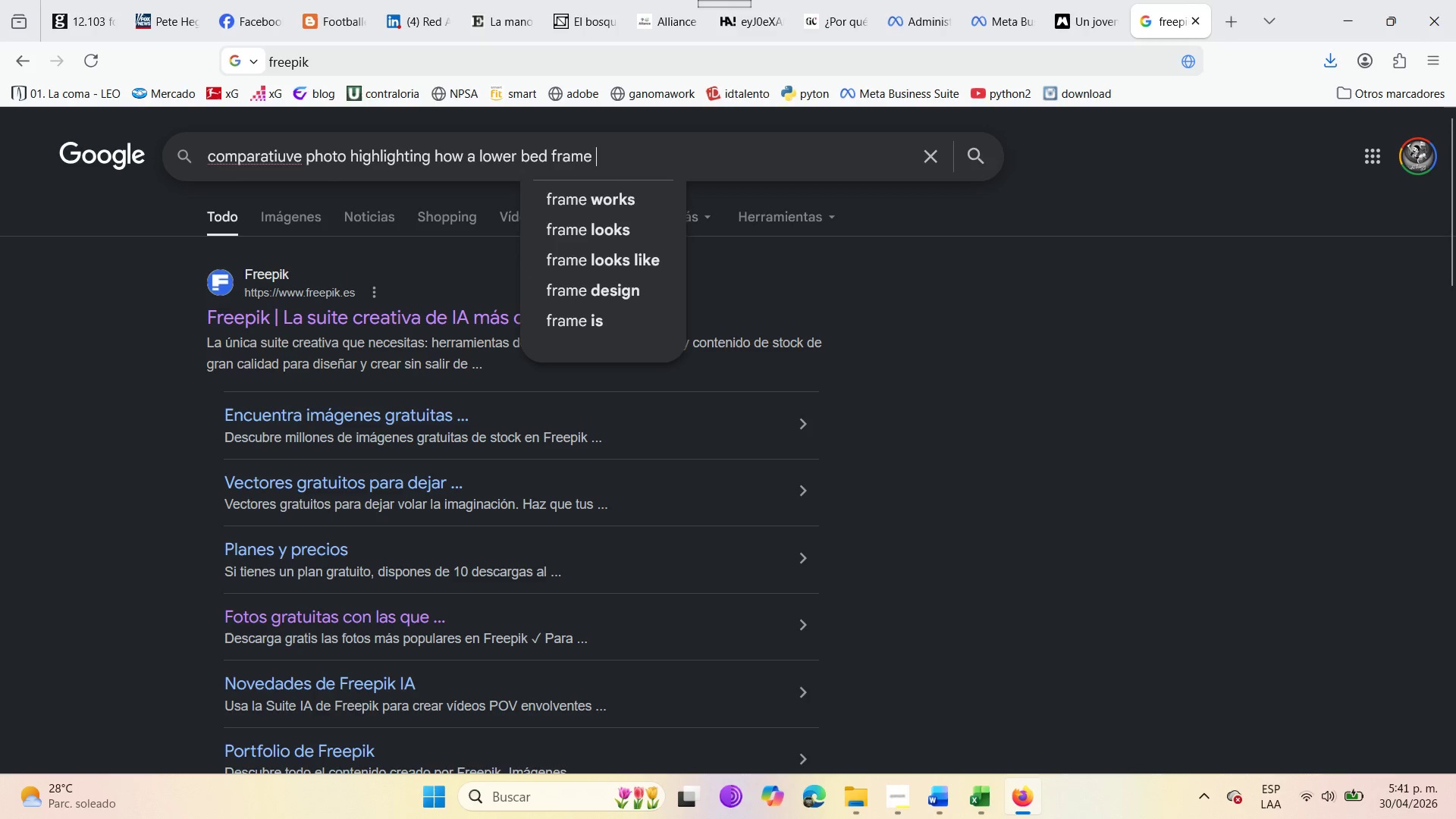 
type(makes the ceilings apper)
 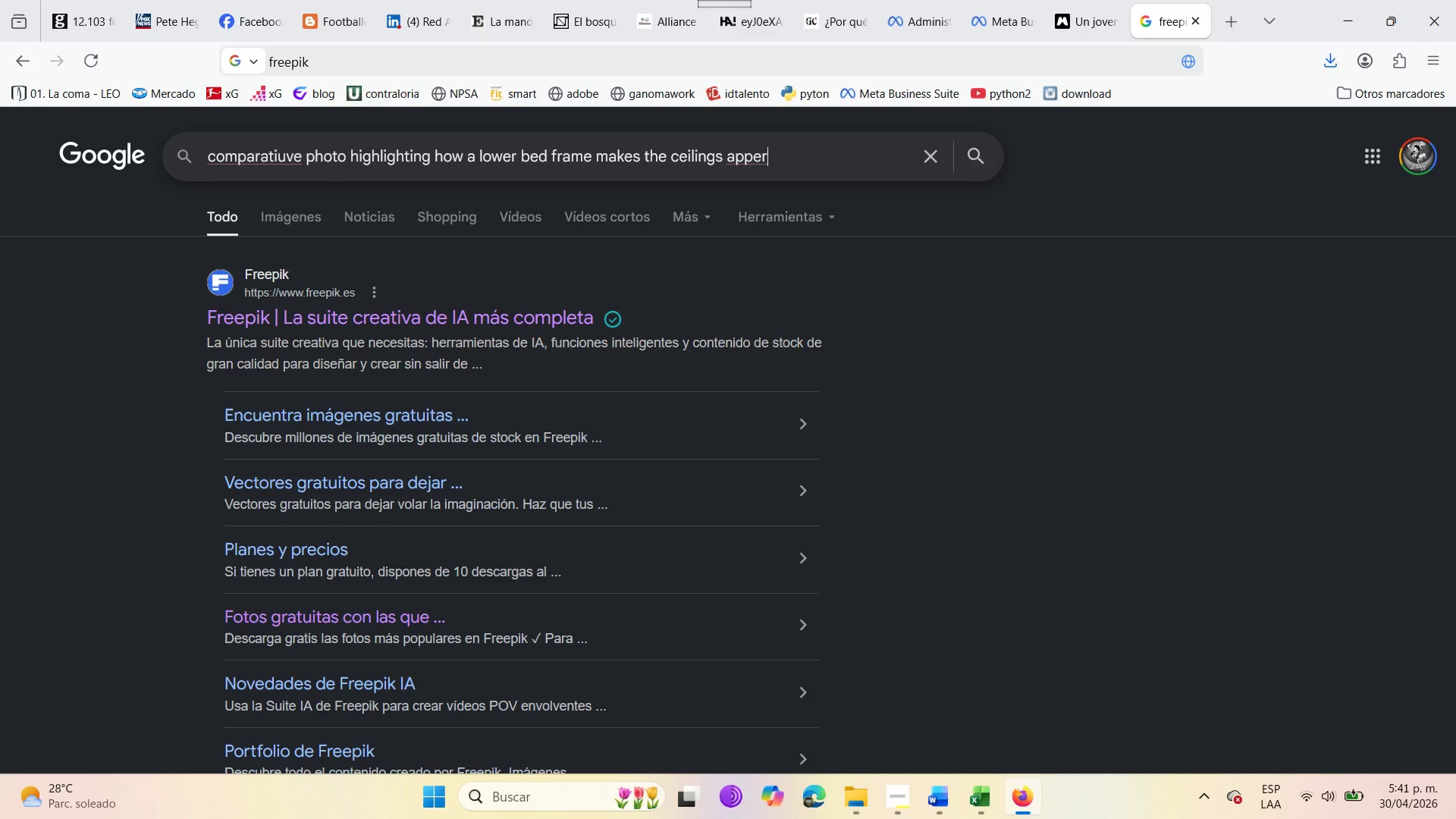 
key(Backspace)
type(ar taller)
 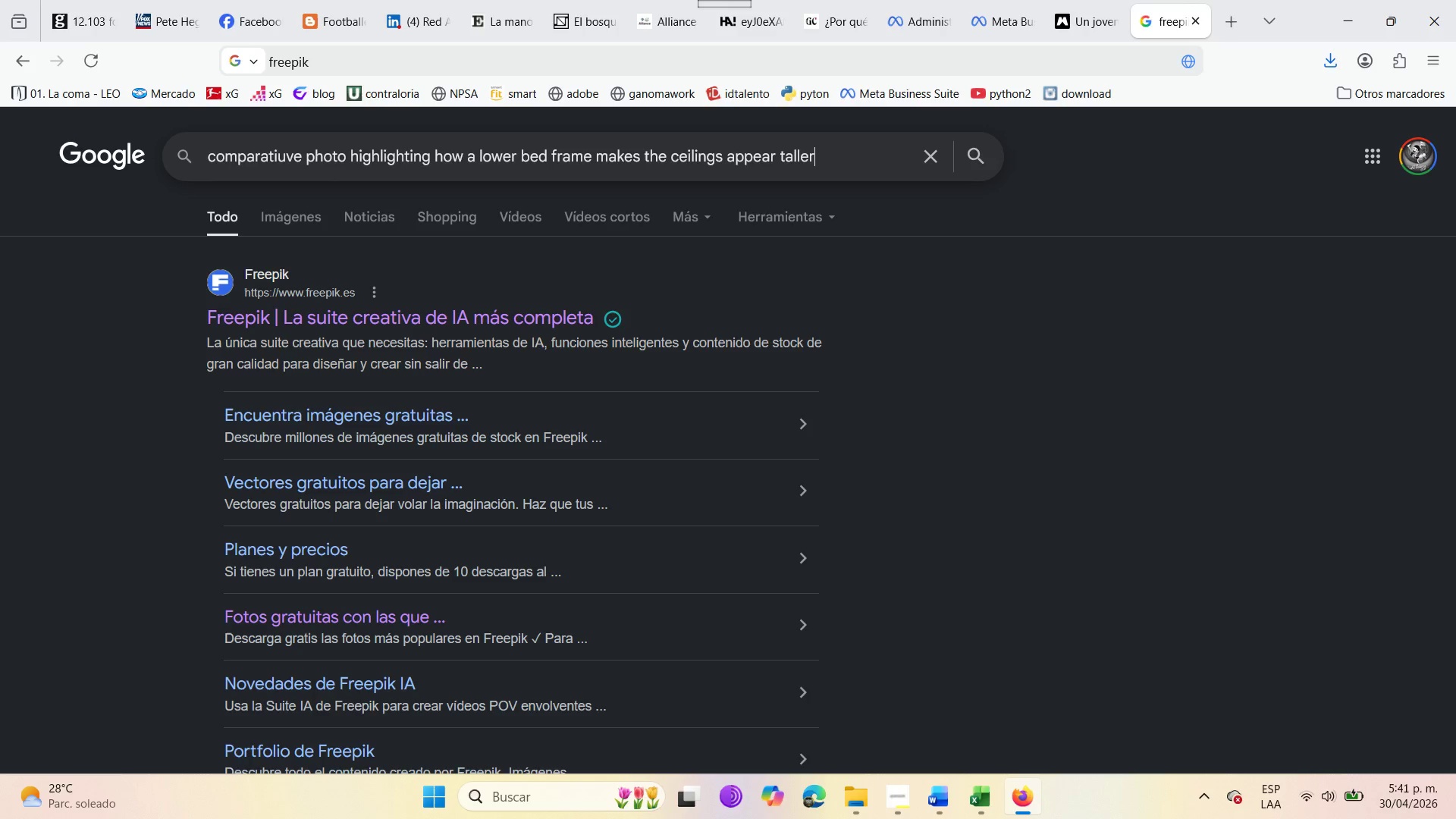 
key(Enter)
 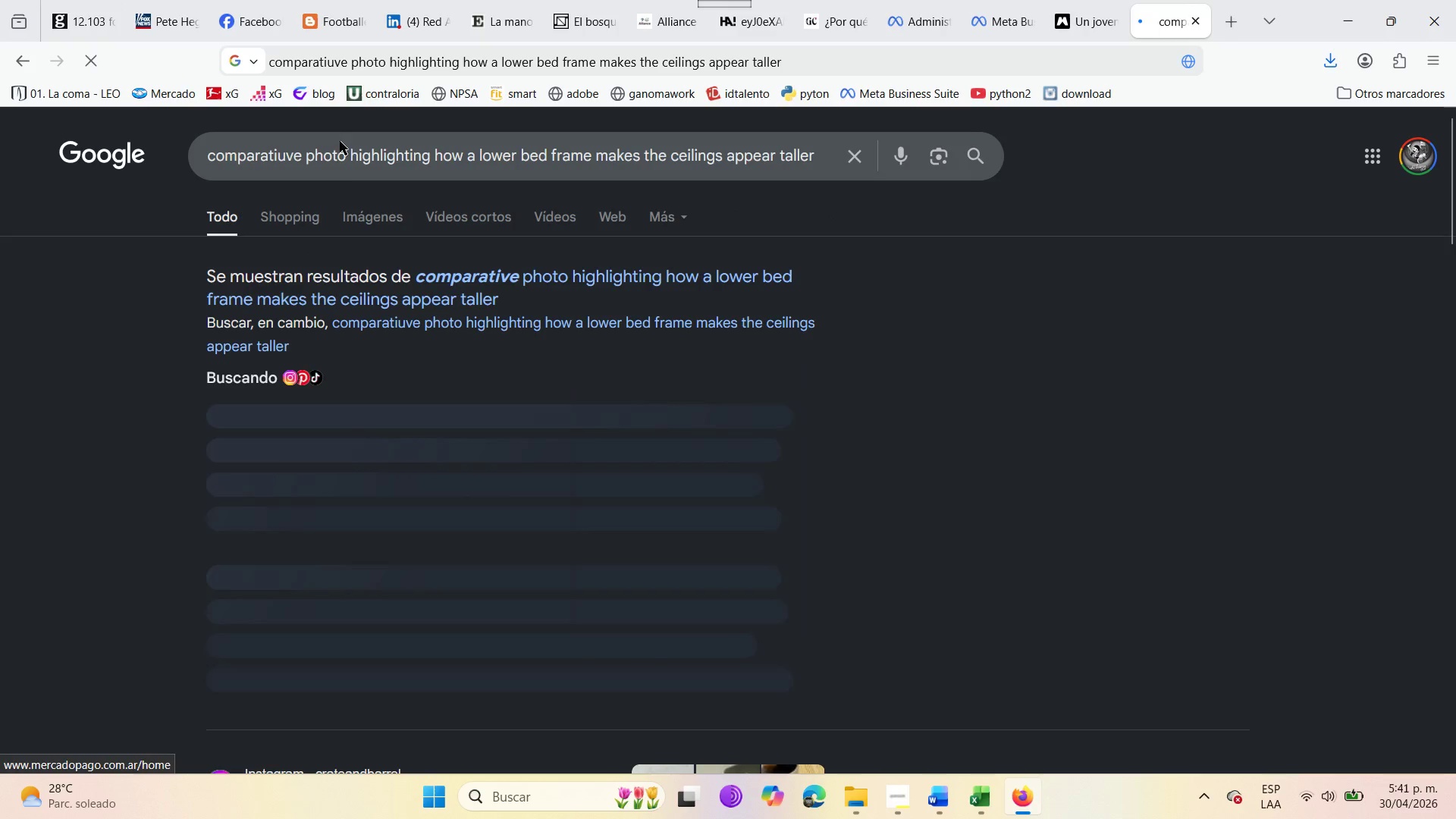 
left_click([572, 273])
 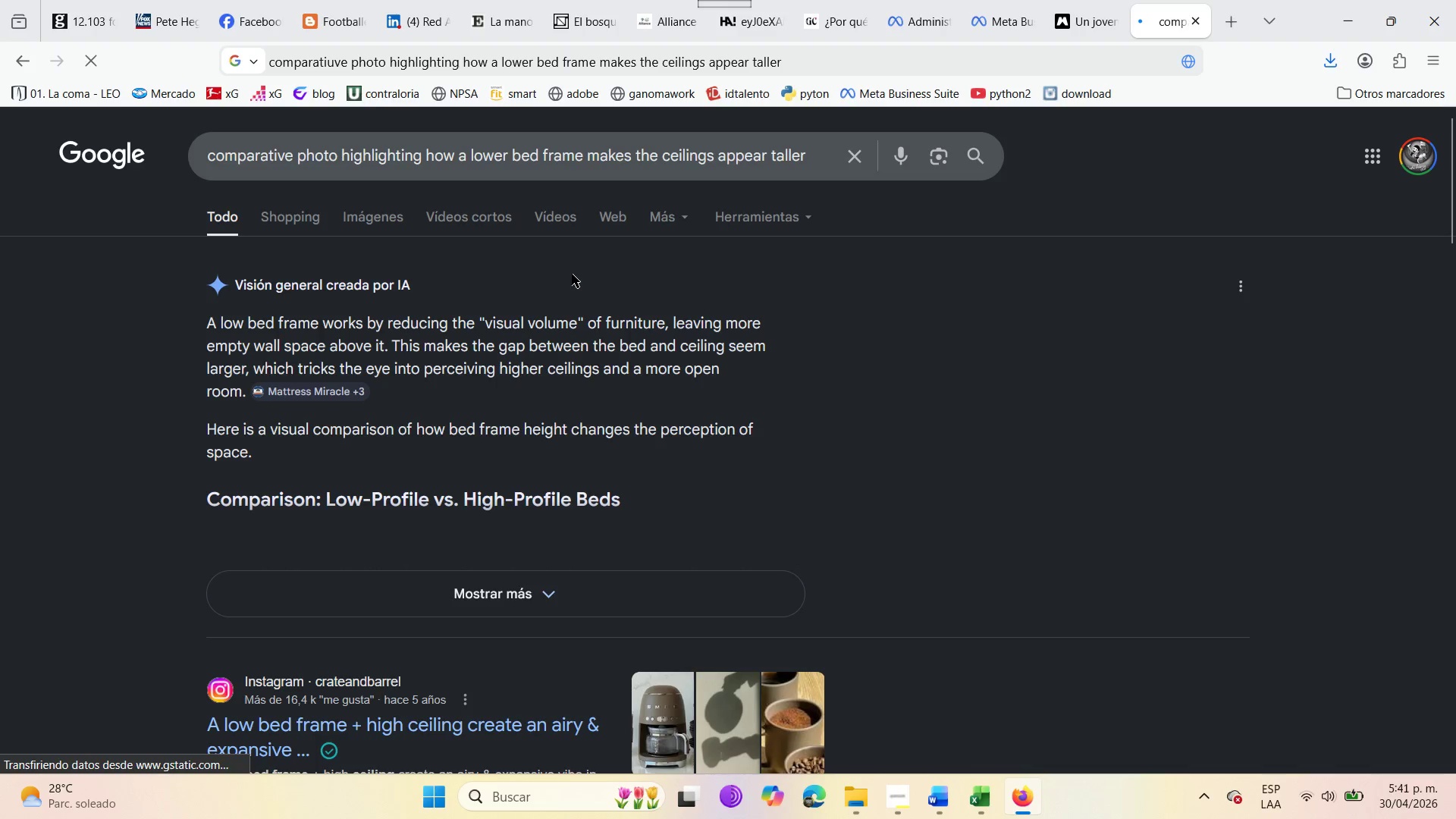 
scroll: coordinate [294, 416], scroll_direction: down, amount: 3.0
 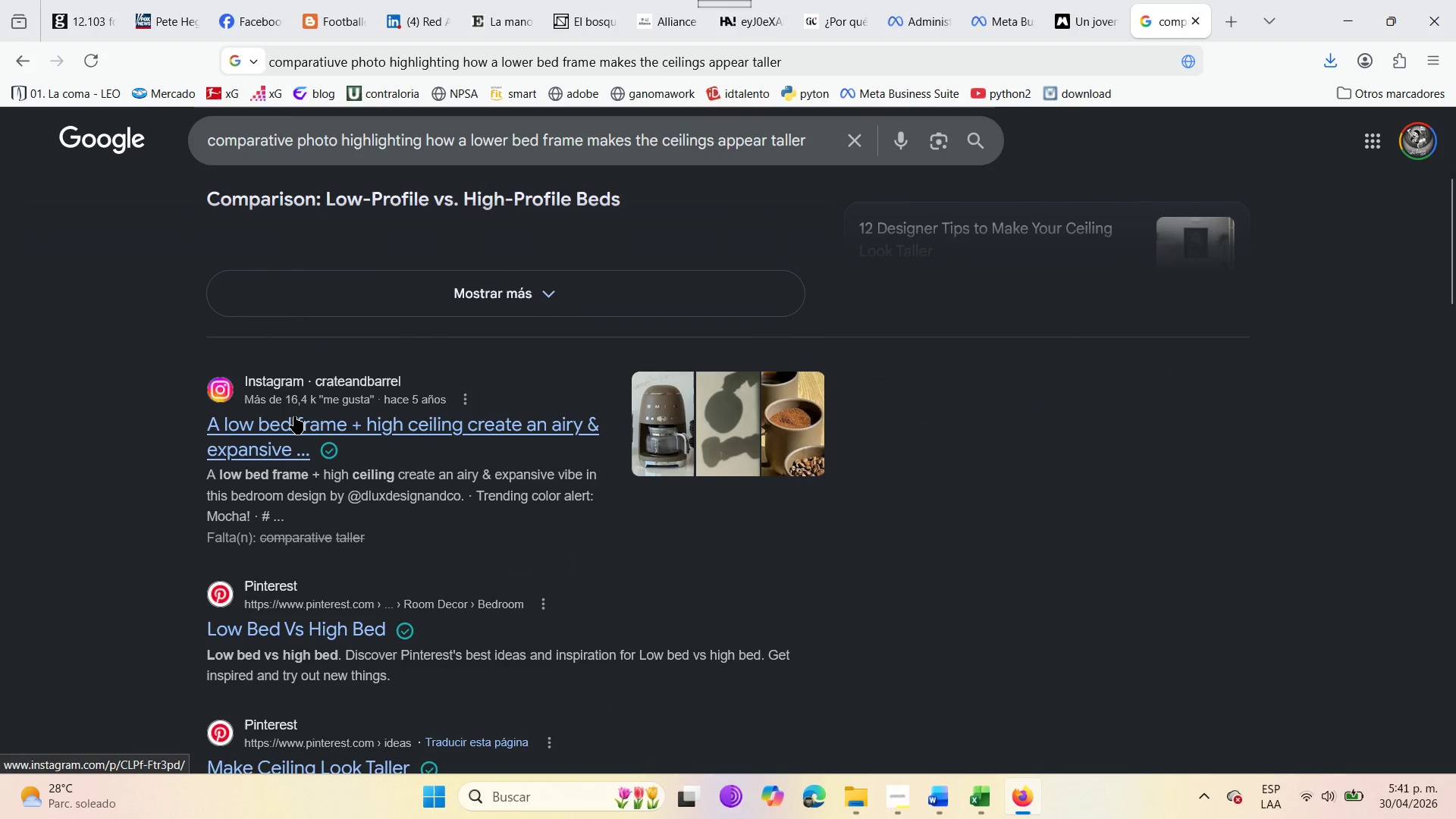 
scroll: coordinate [294, 416], scroll_direction: up, amount: 4.0
 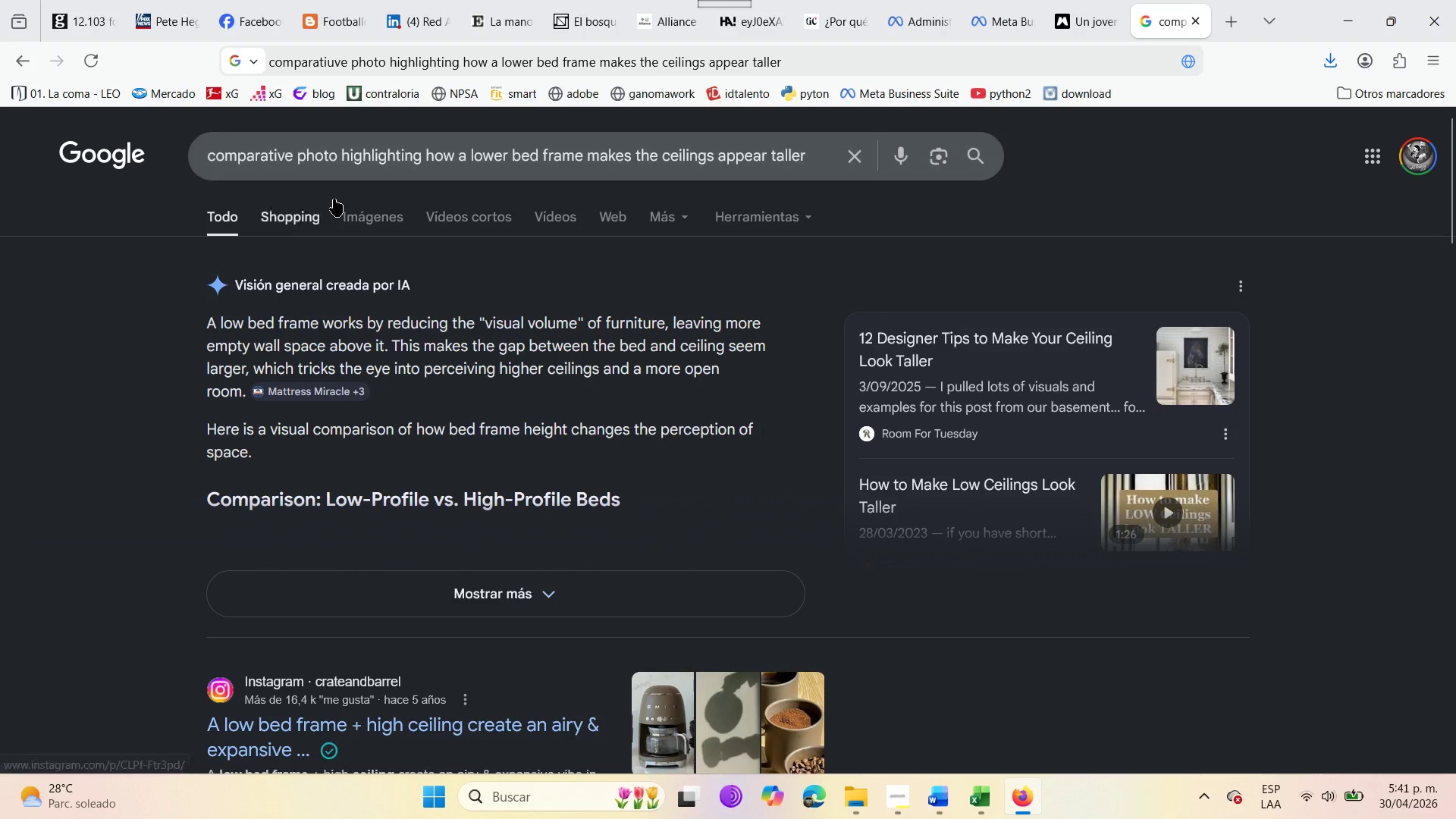 
mouse_move([397, 242])
 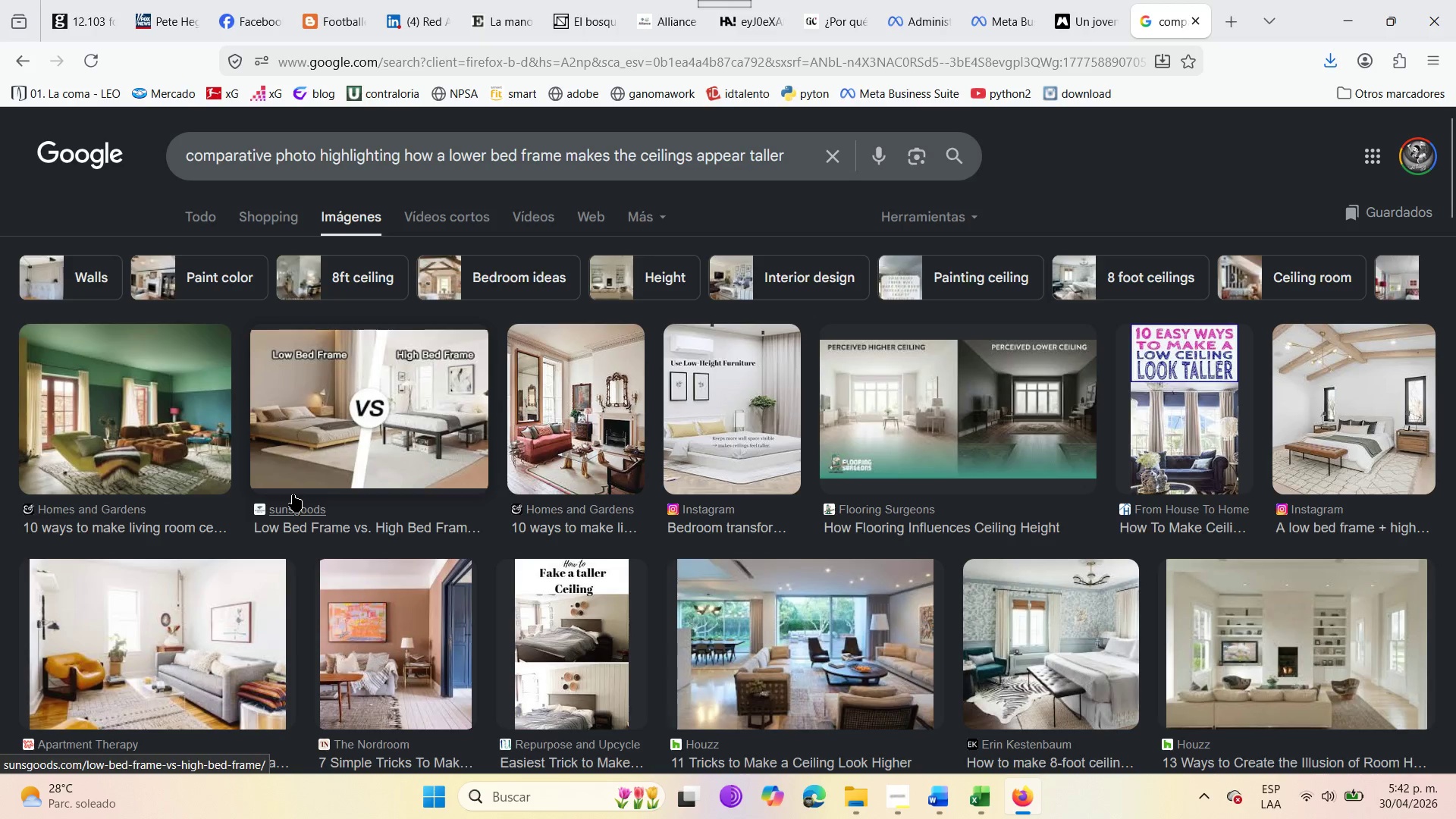 
scroll: coordinate [293, 494], scroll_direction: down, amount: 5.0
 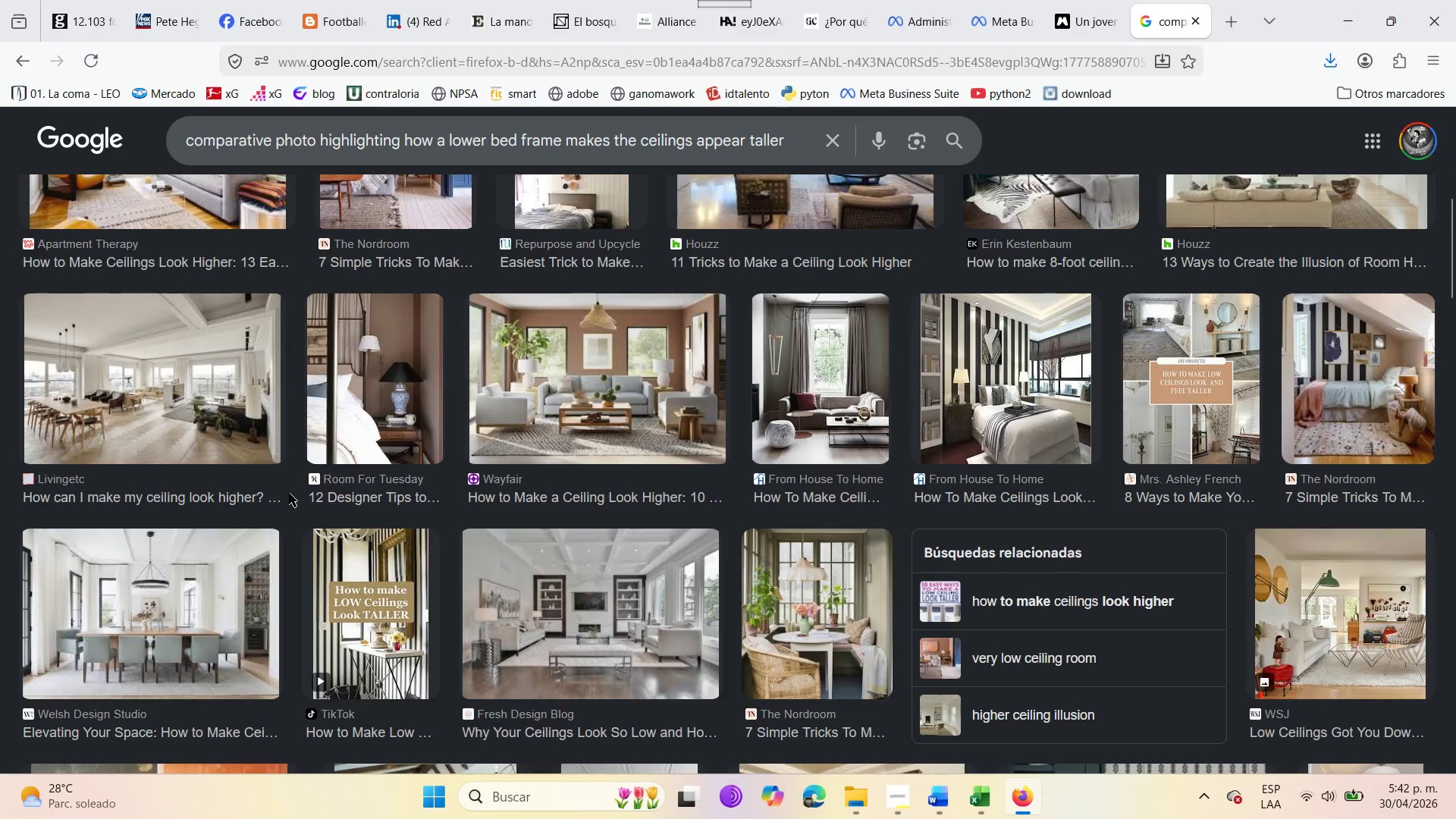 
wait(8.43)
 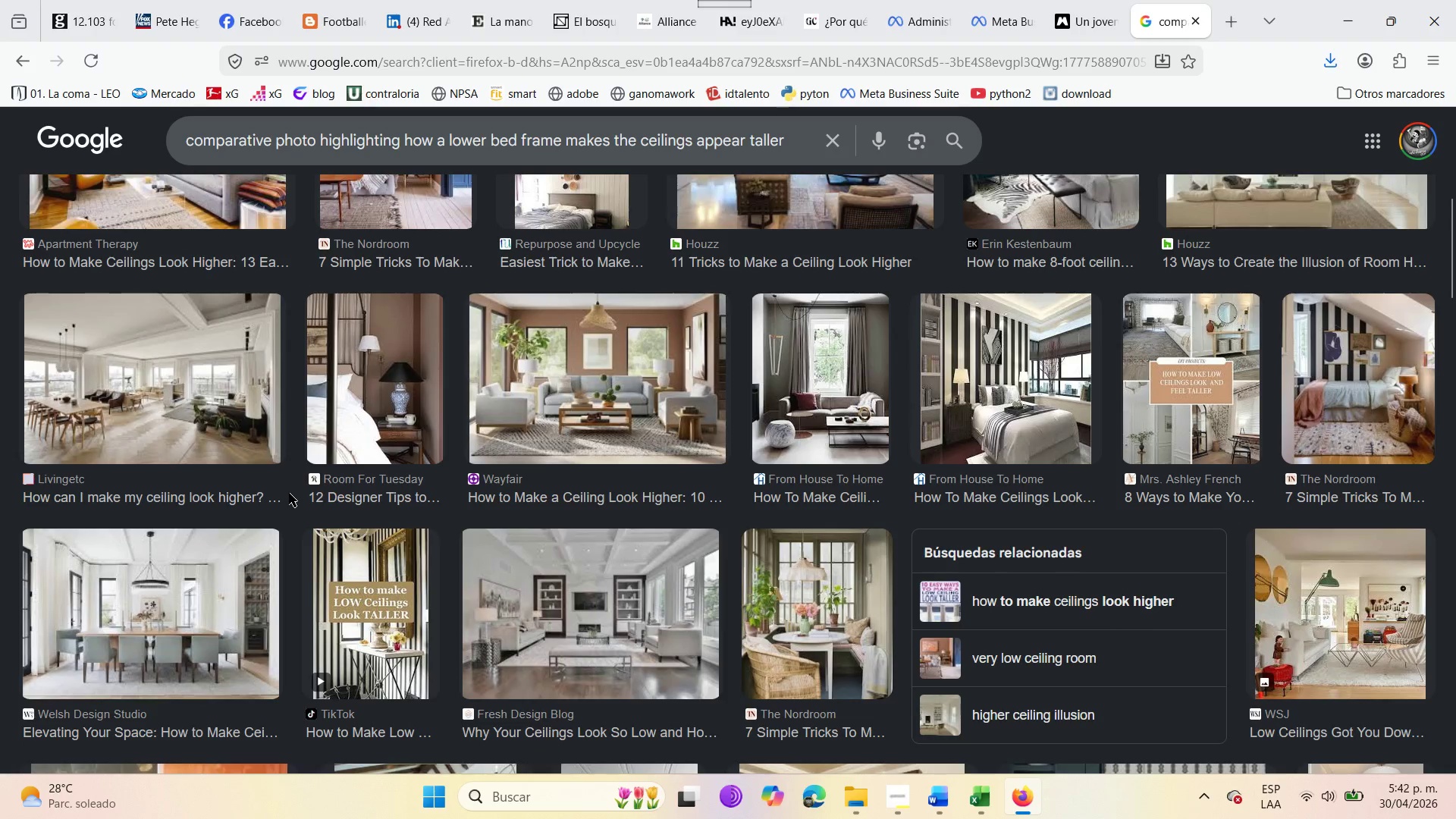 
scroll: coordinate [795, 506], scroll_direction: up, amount: 6.0
 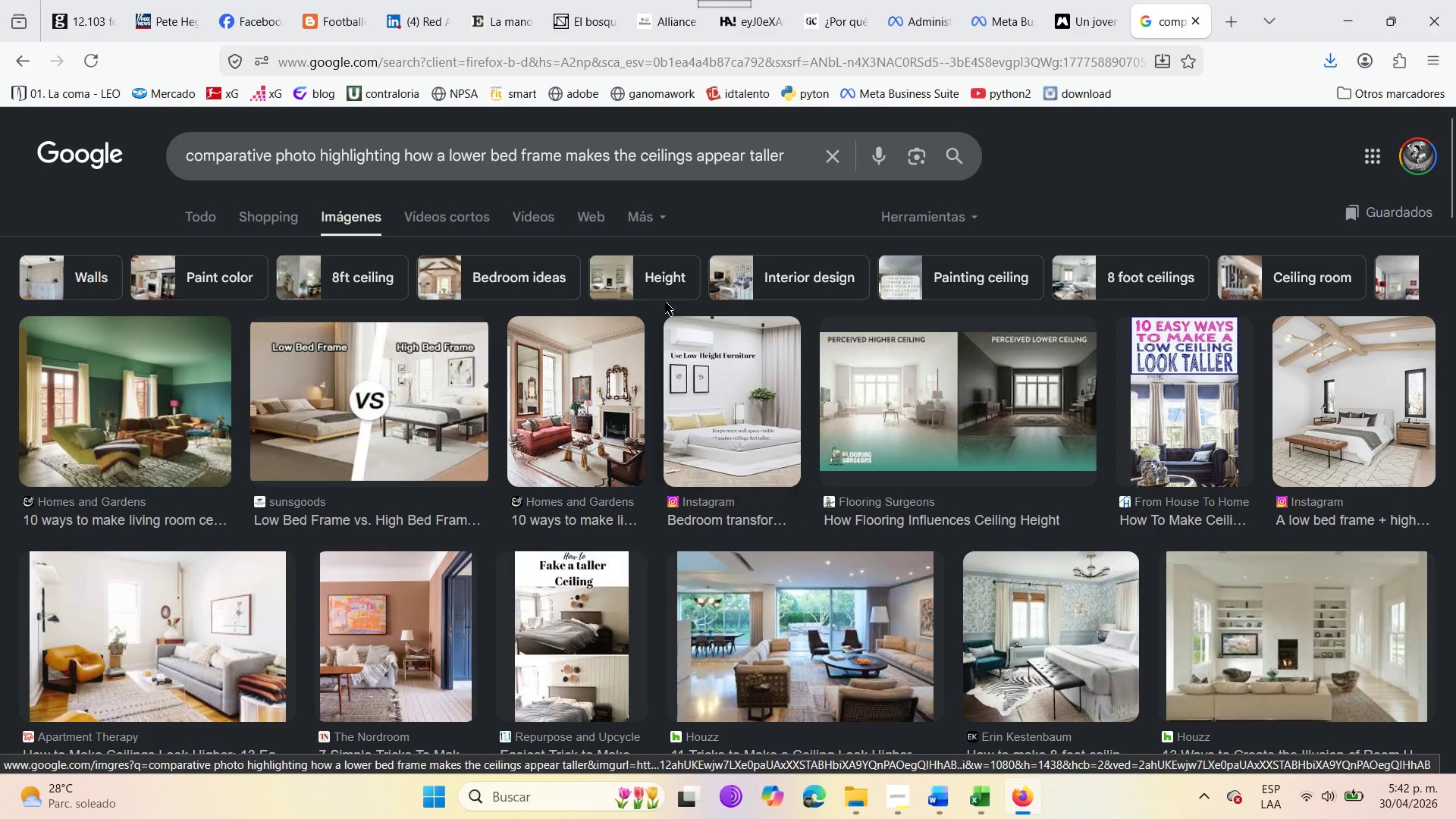 
left_click([728, 362])
 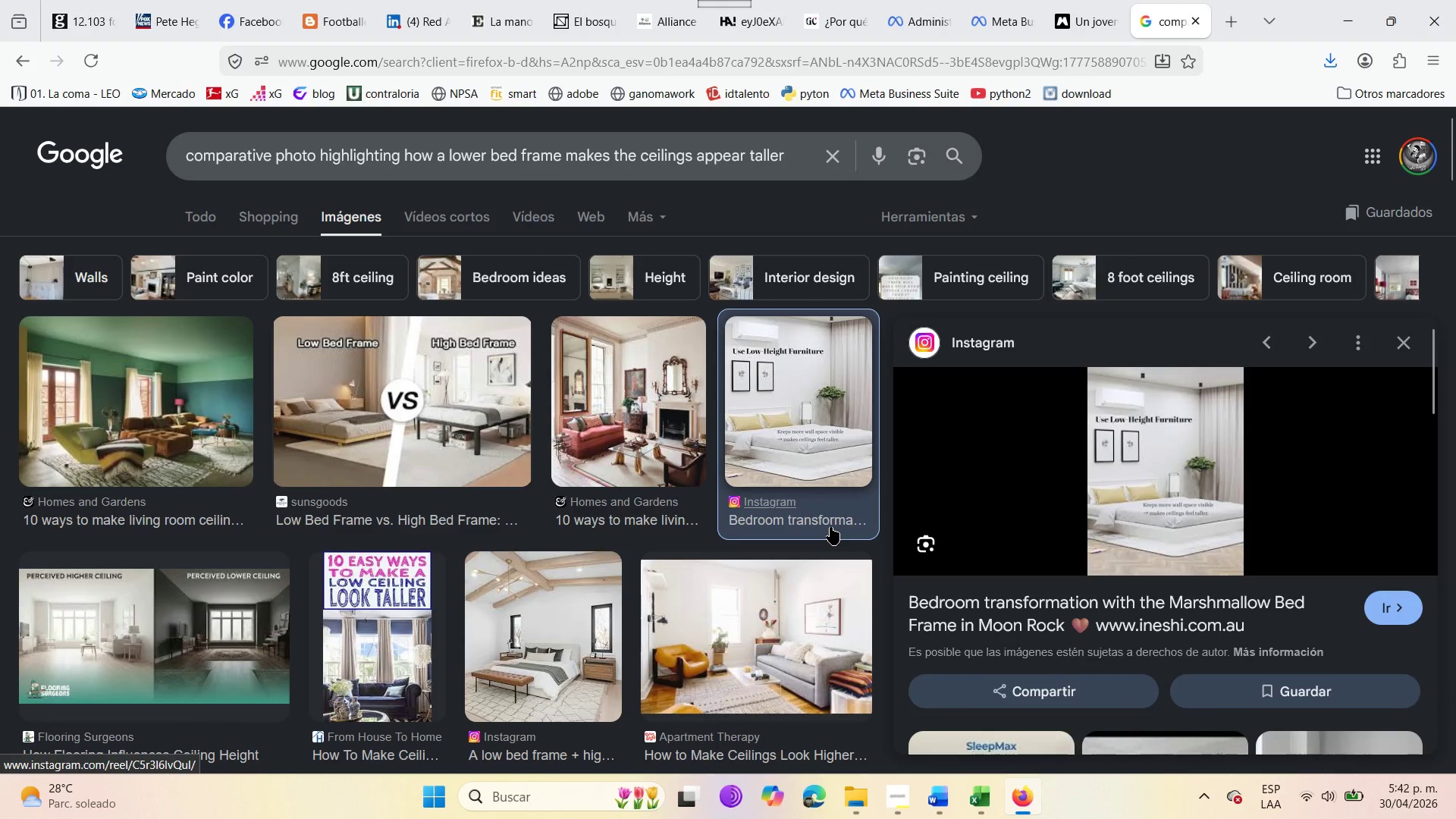 
wait(6.22)
 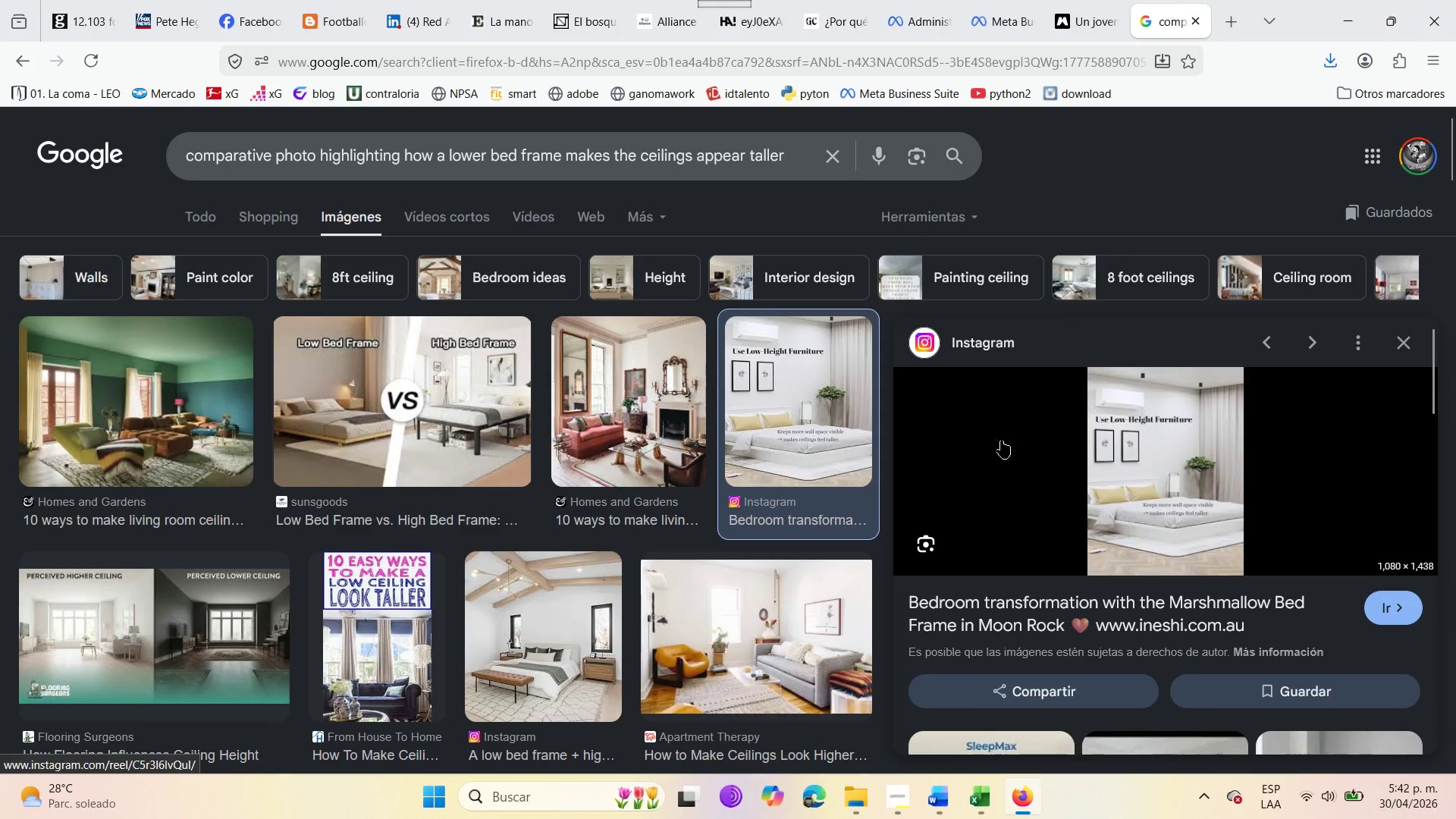 
scroll: coordinate [1023, 635], scroll_direction: down, amount: 8.0
 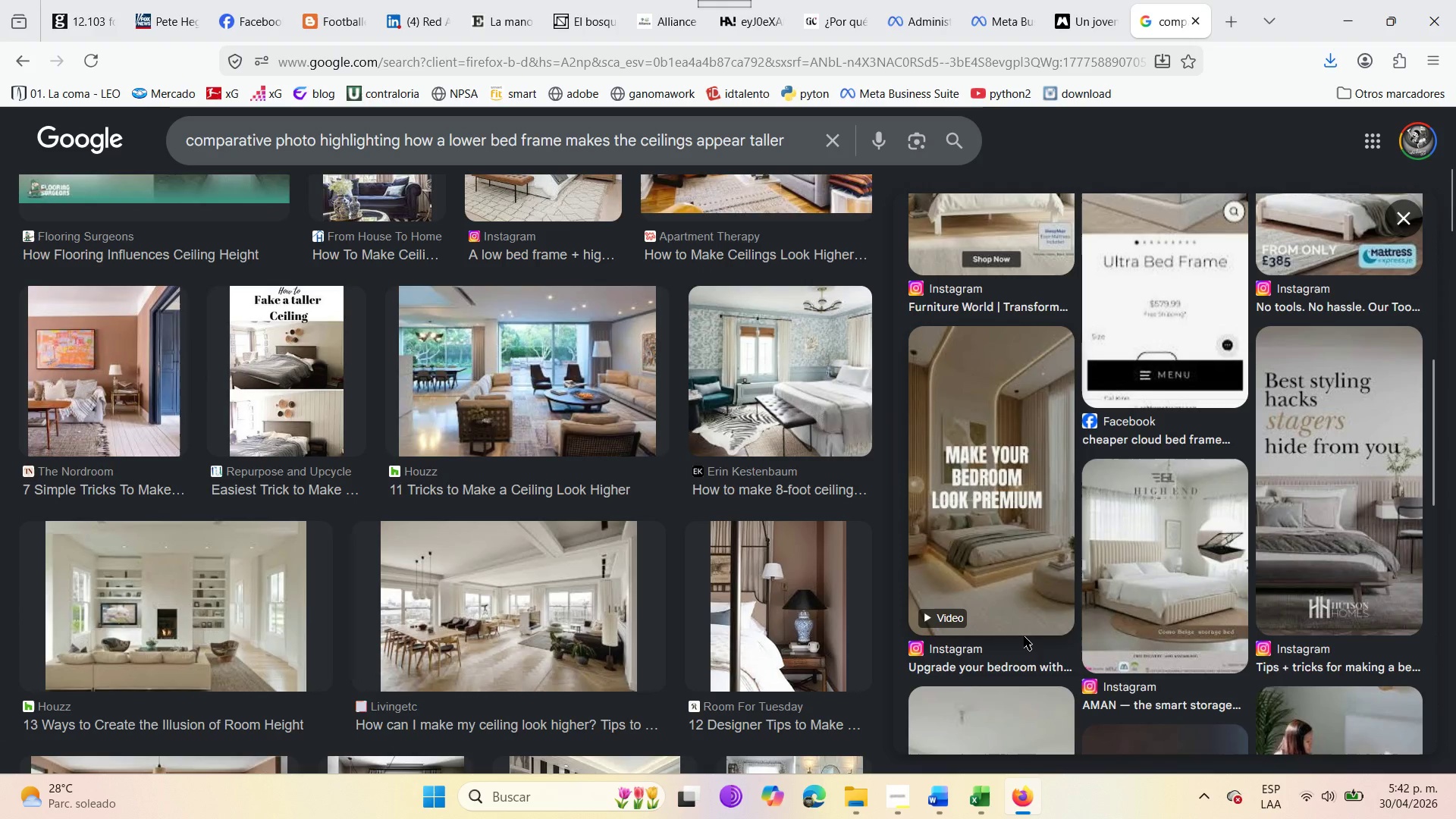 
left_click([589, 644])
 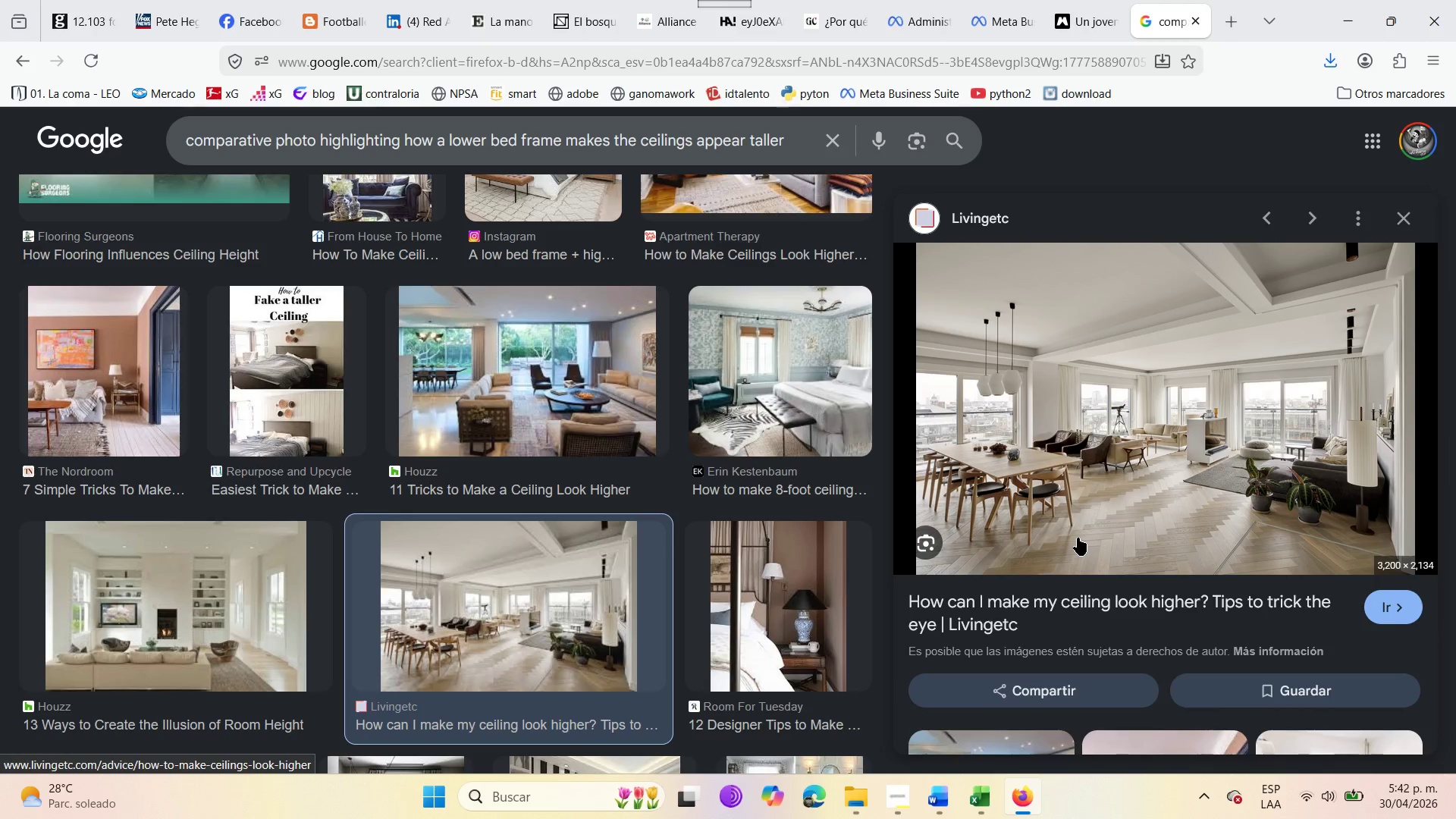 
wait(20.55)
 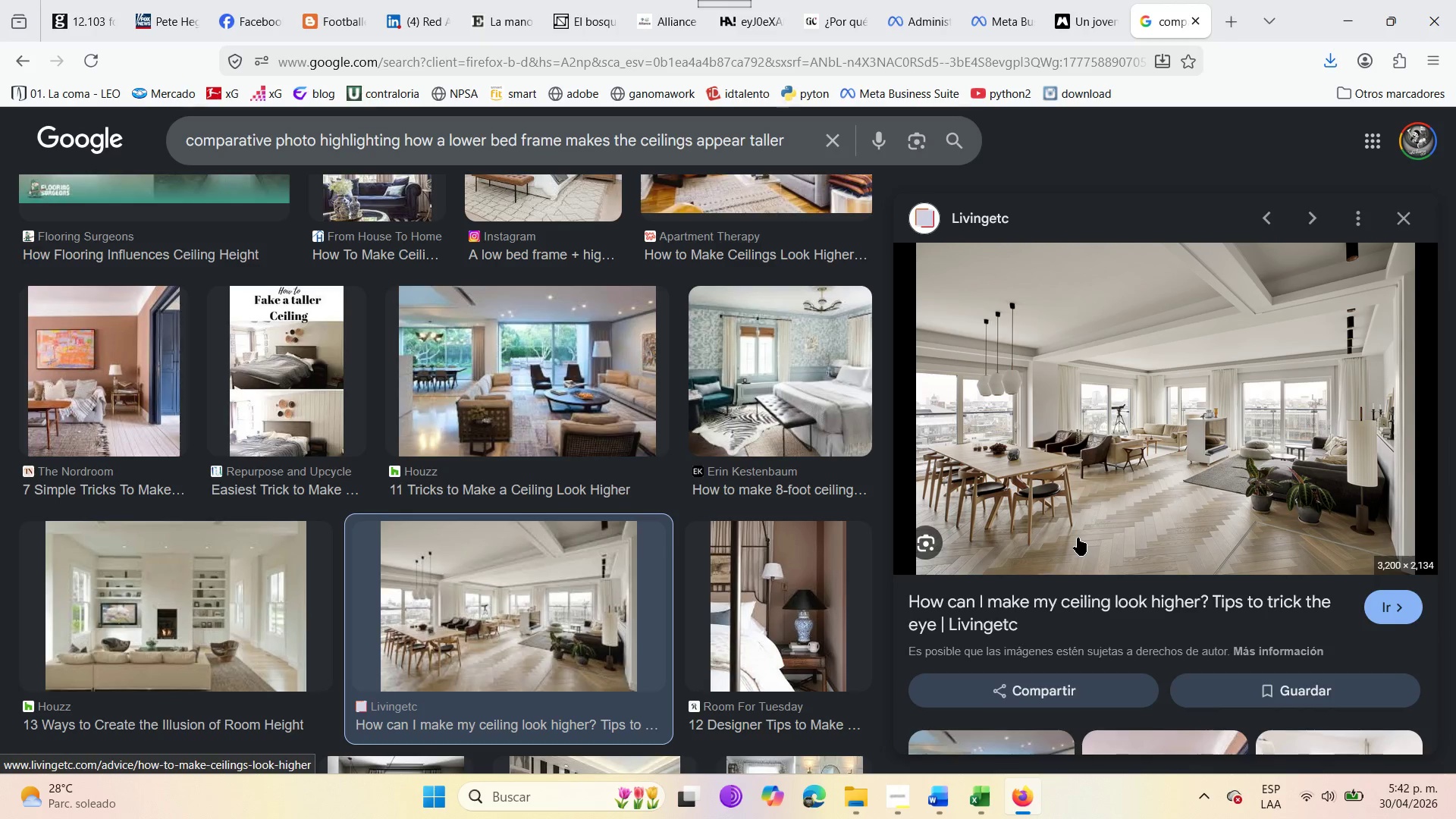 
scroll: coordinate [775, 639], scroll_direction: down, amount: 10.0
 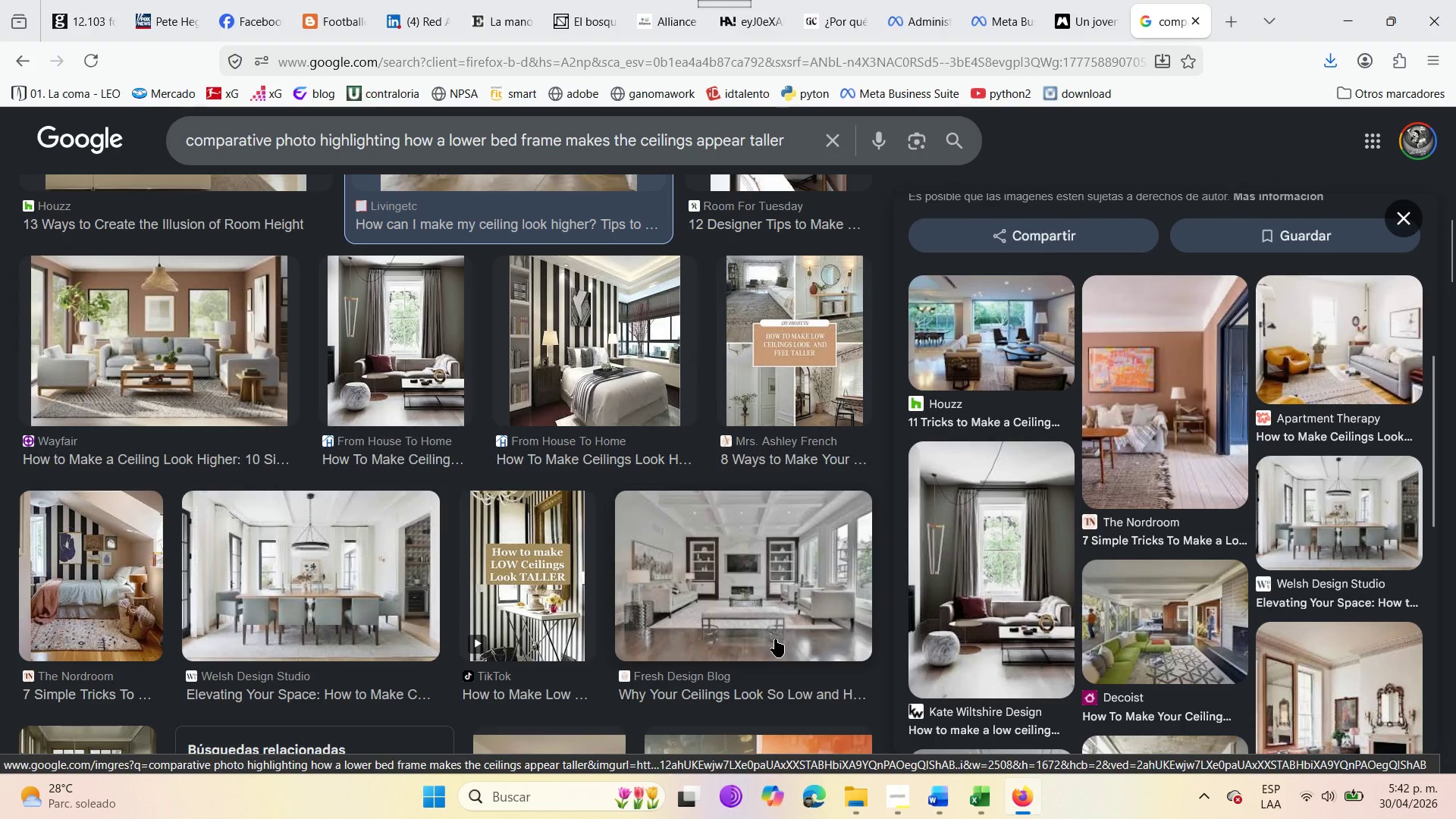 
scroll: coordinate [994, 595], scroll_direction: up, amount: 11.0
 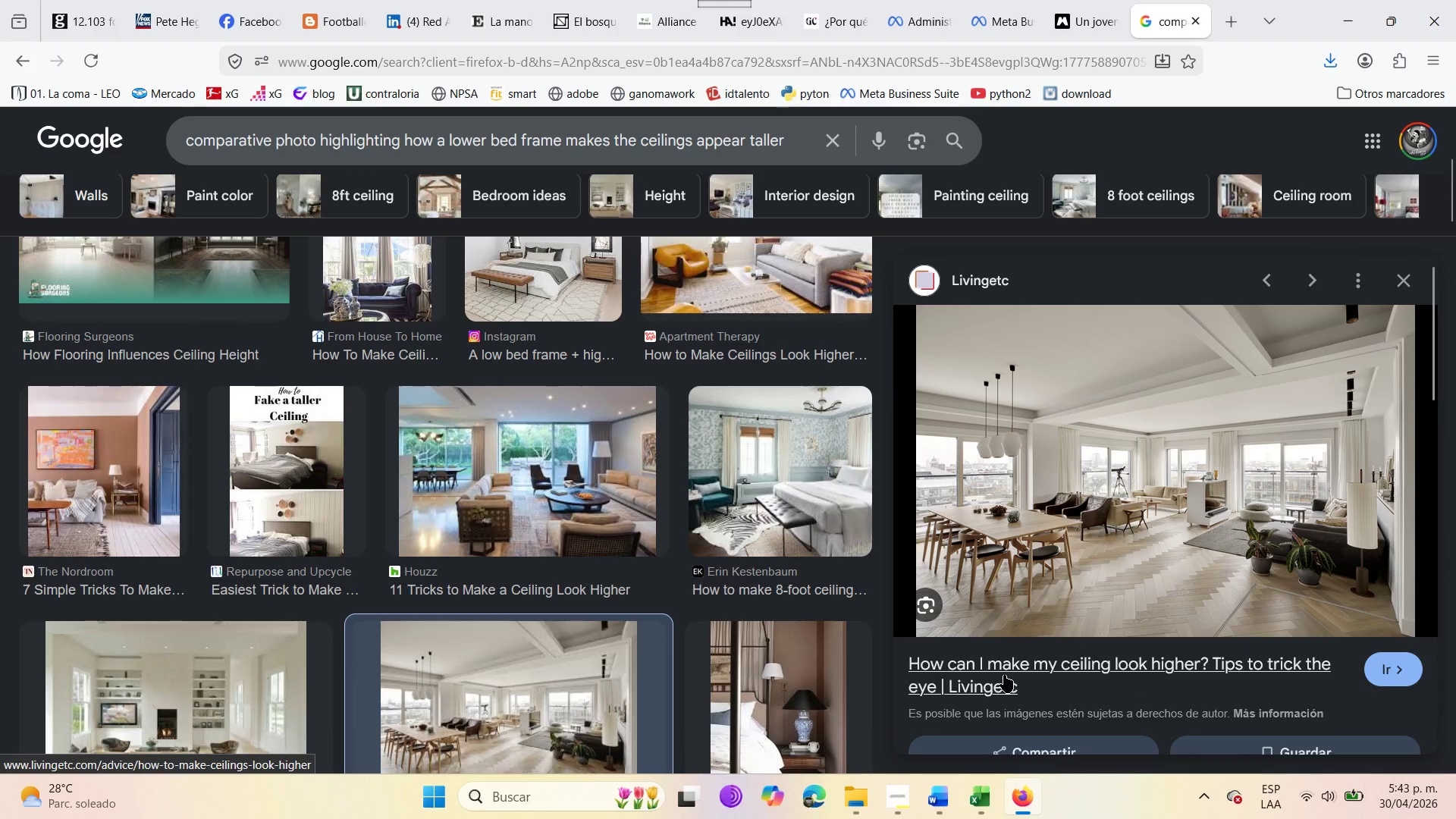 
left_click([1025, 0])
 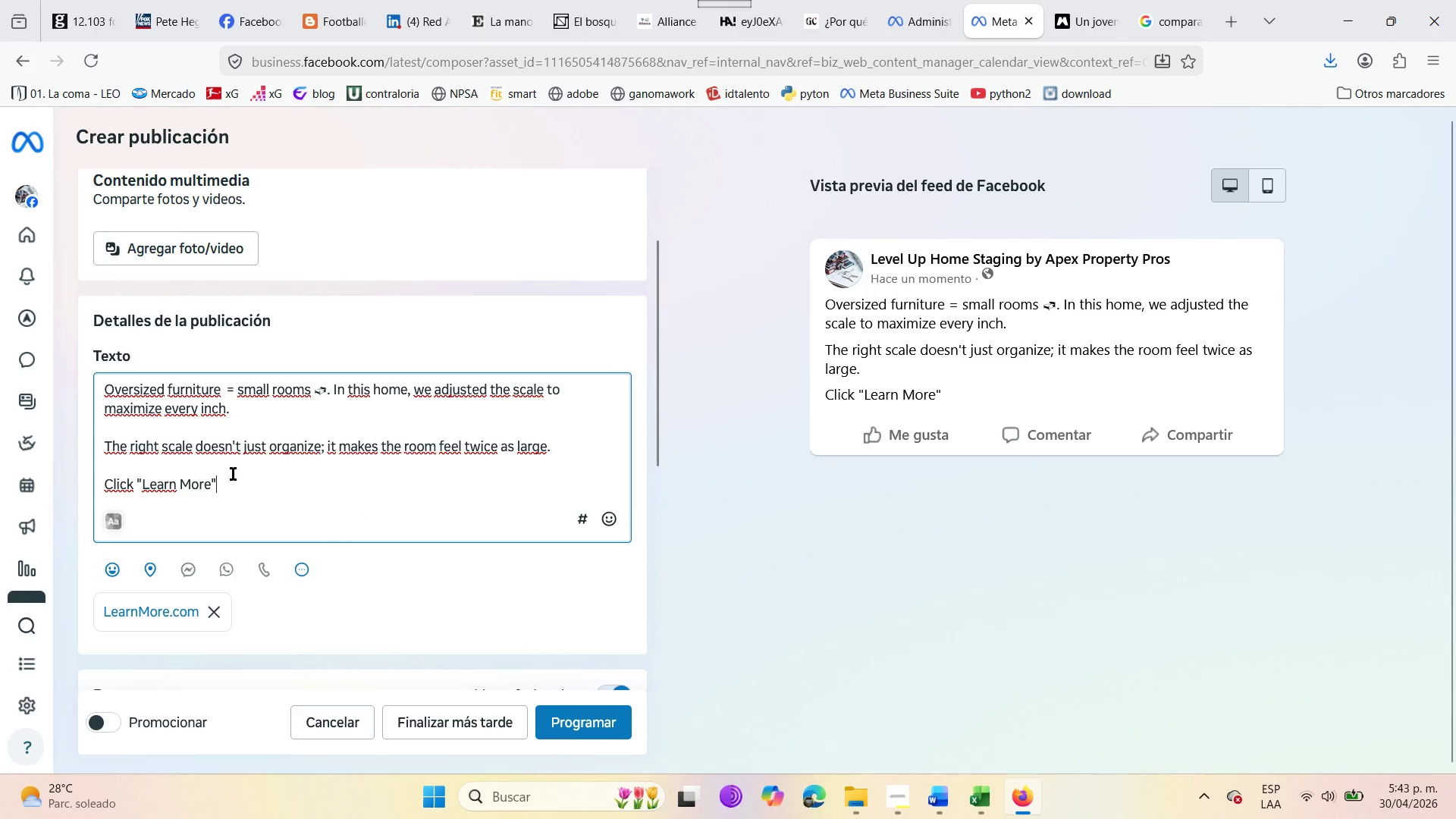 
wait(14.08)
 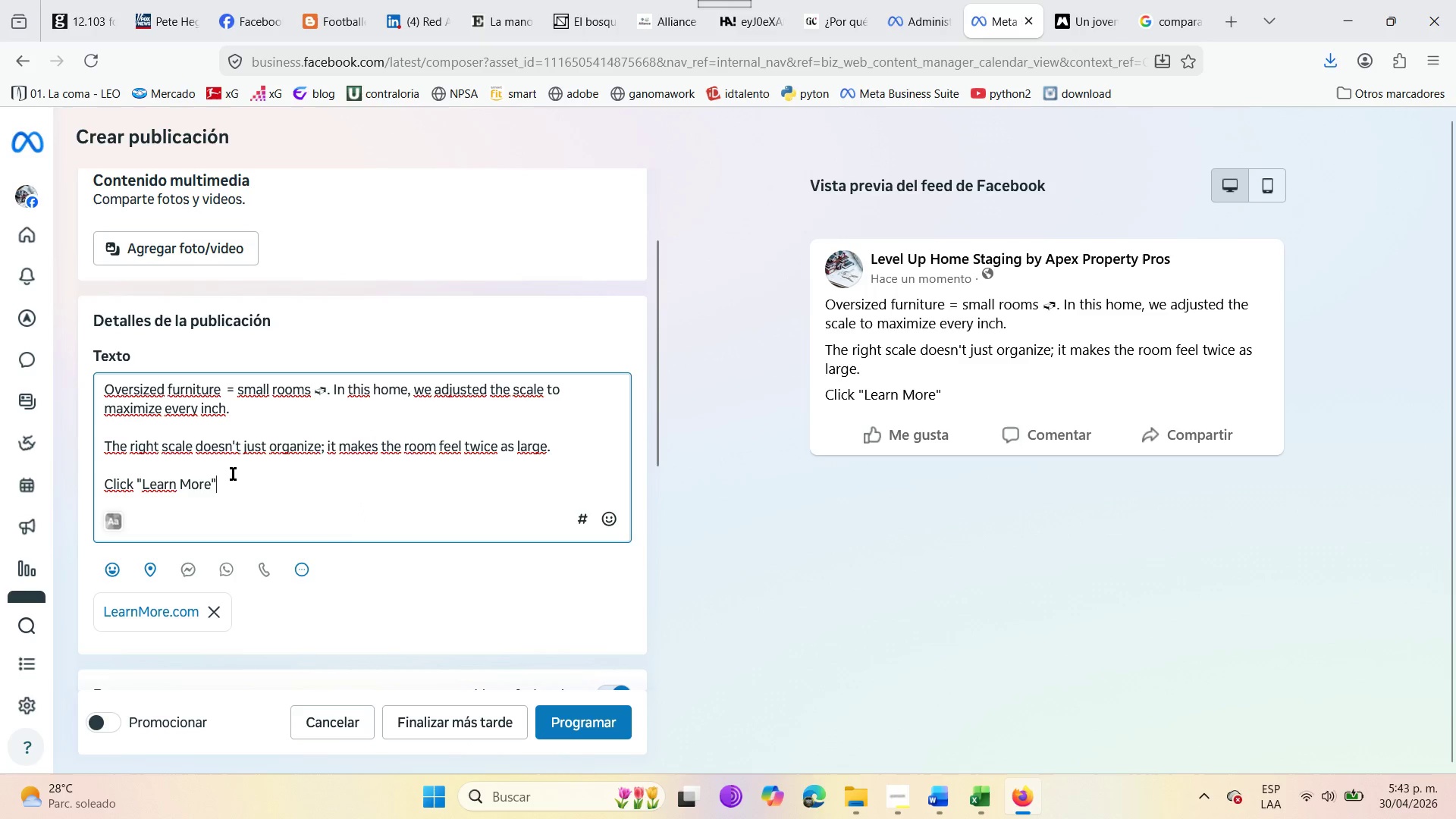 
left_click([1182, 0])
 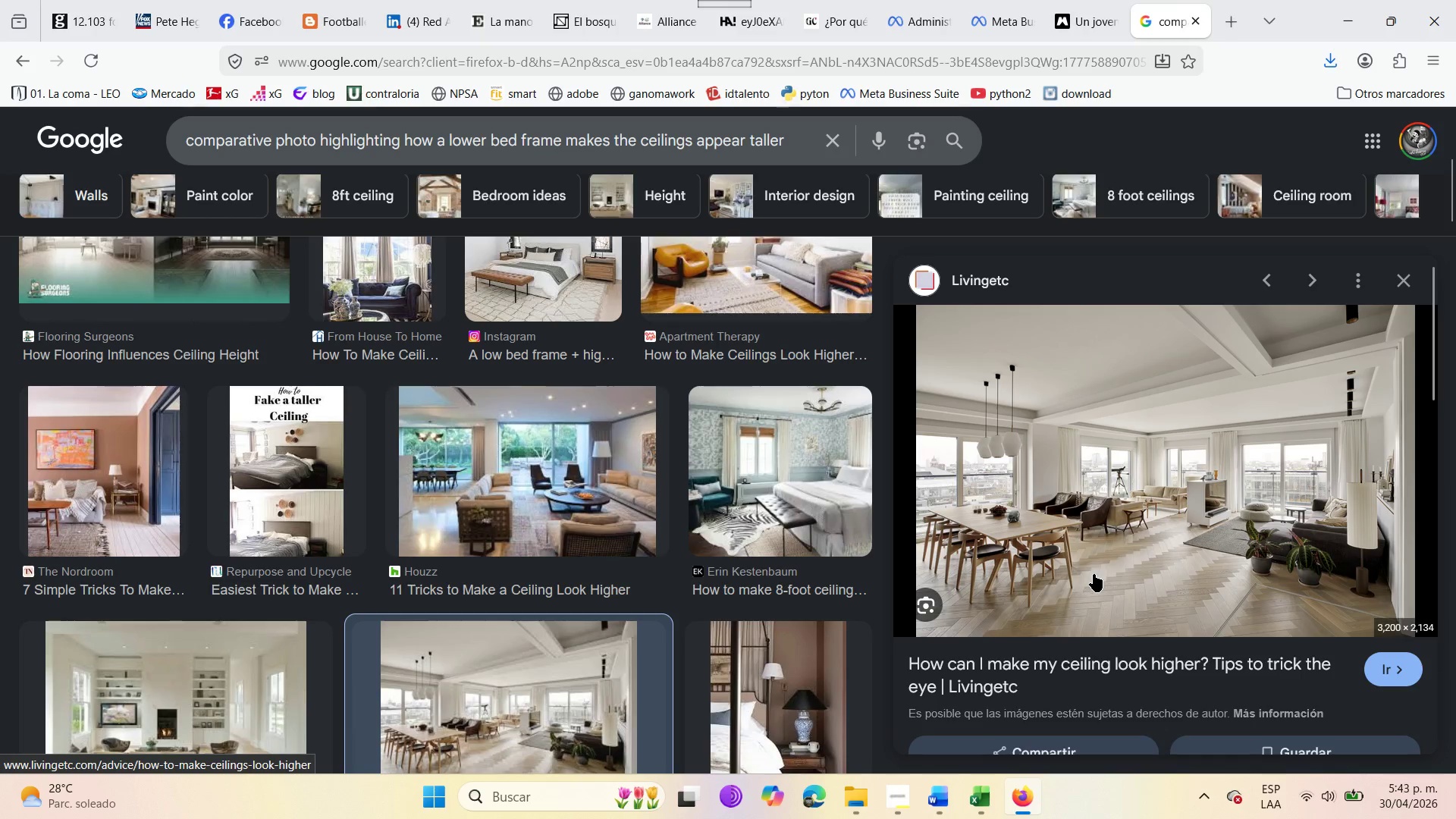 
scroll: coordinate [807, 500], scroll_direction: up, amount: 4.0
 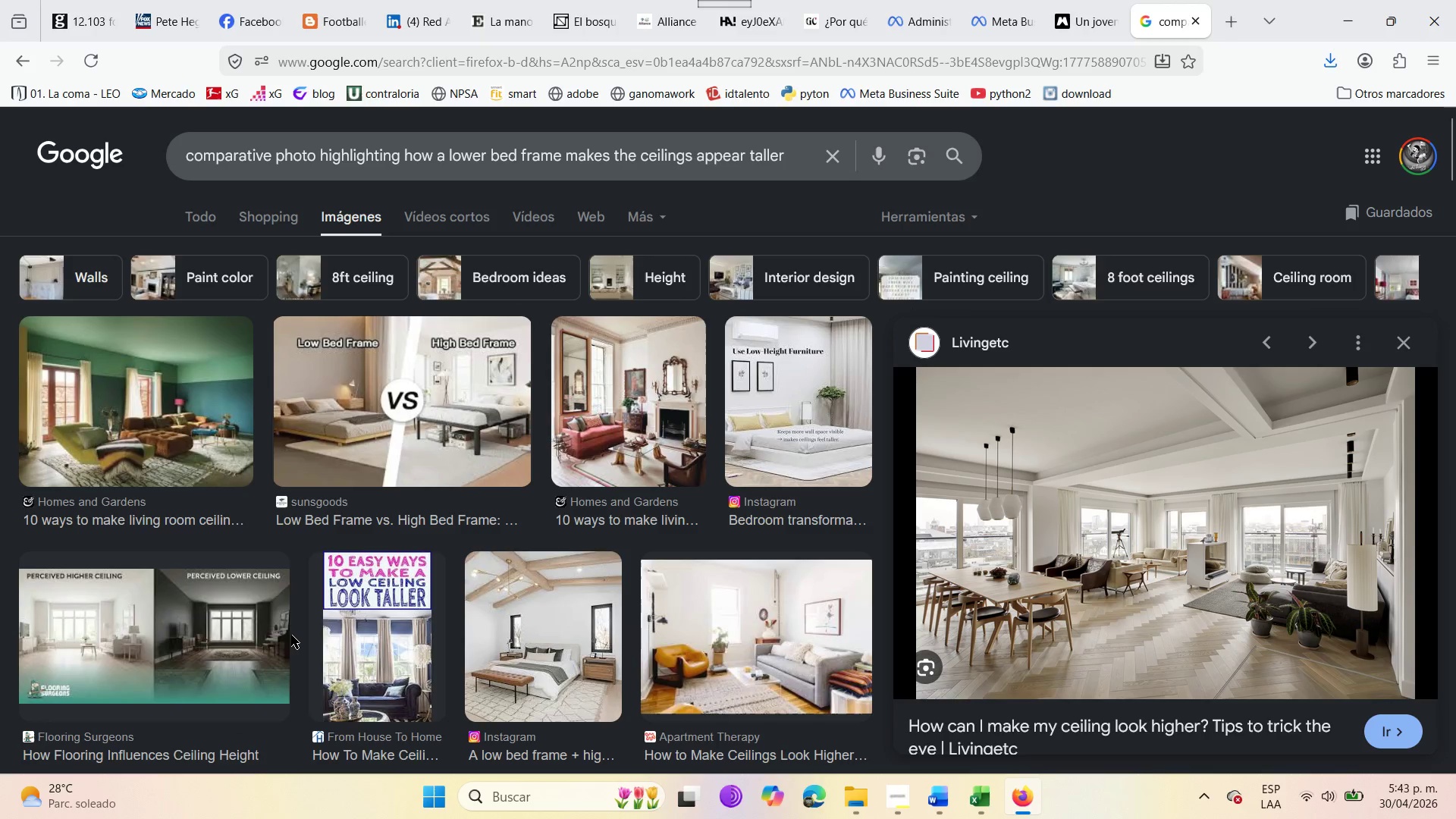 
wait(12.38)
 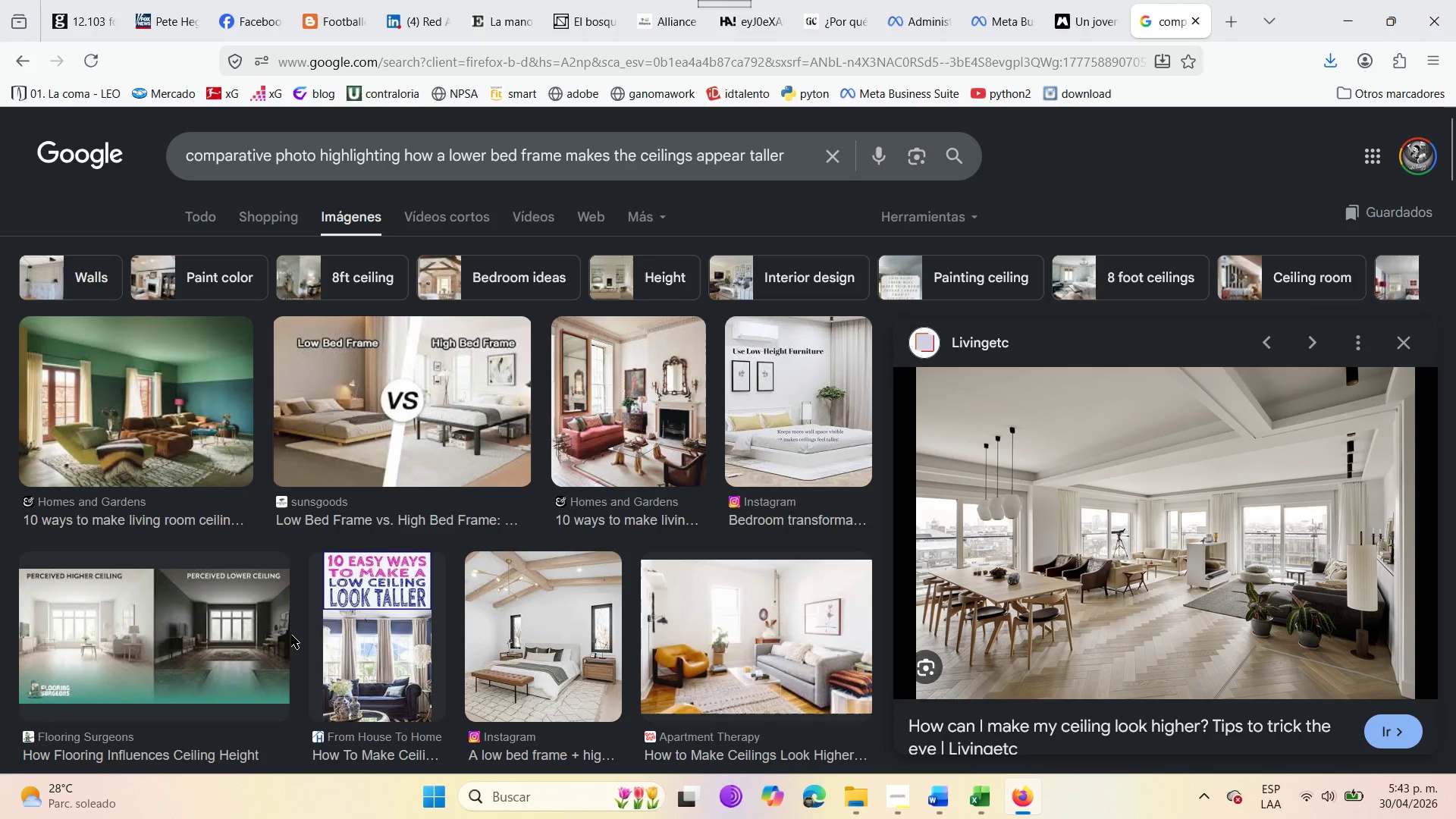 
scroll: coordinate [942, 559], scroll_direction: up, amount: 2.0
 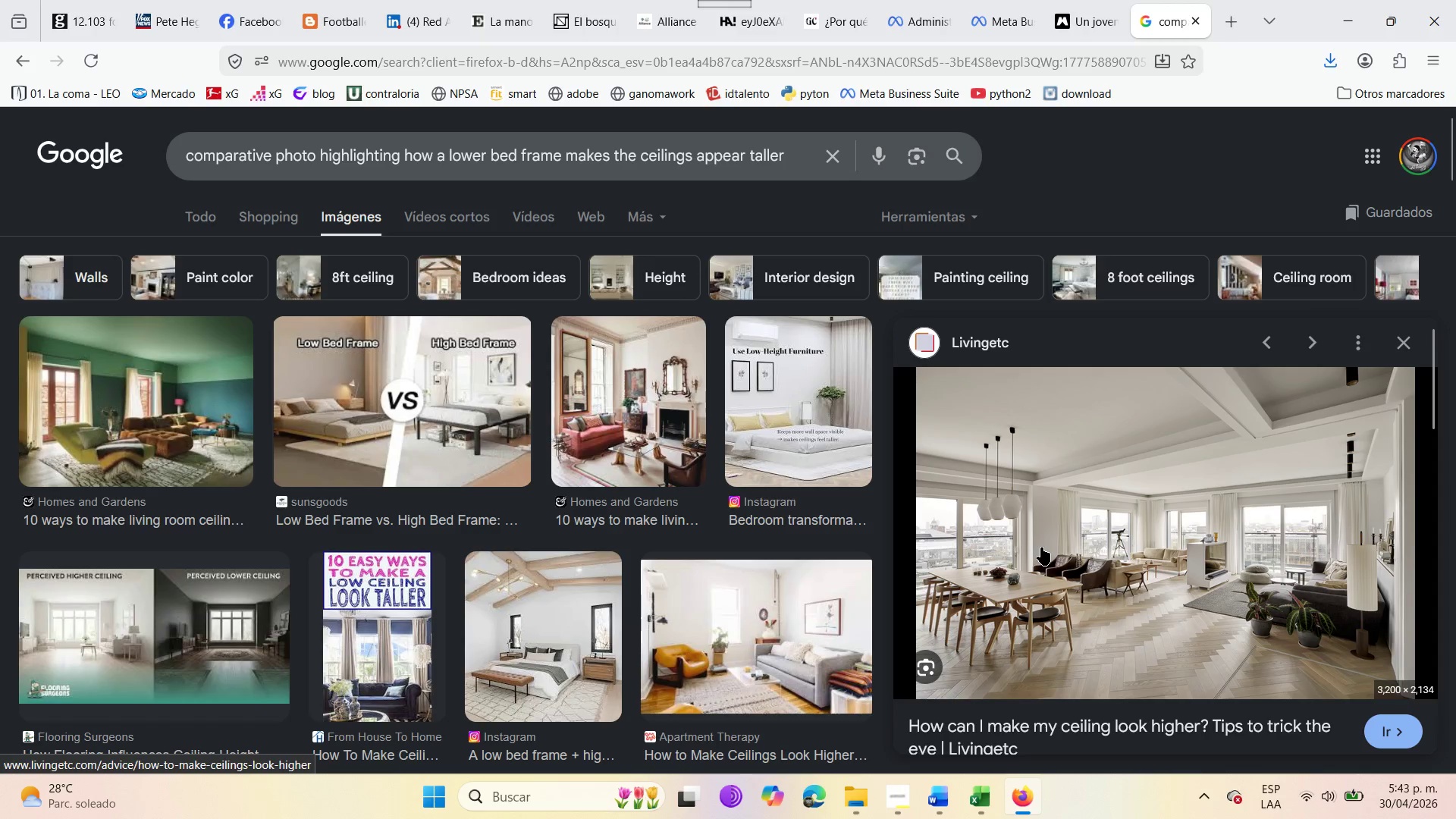 
right_click([1010, 552])
 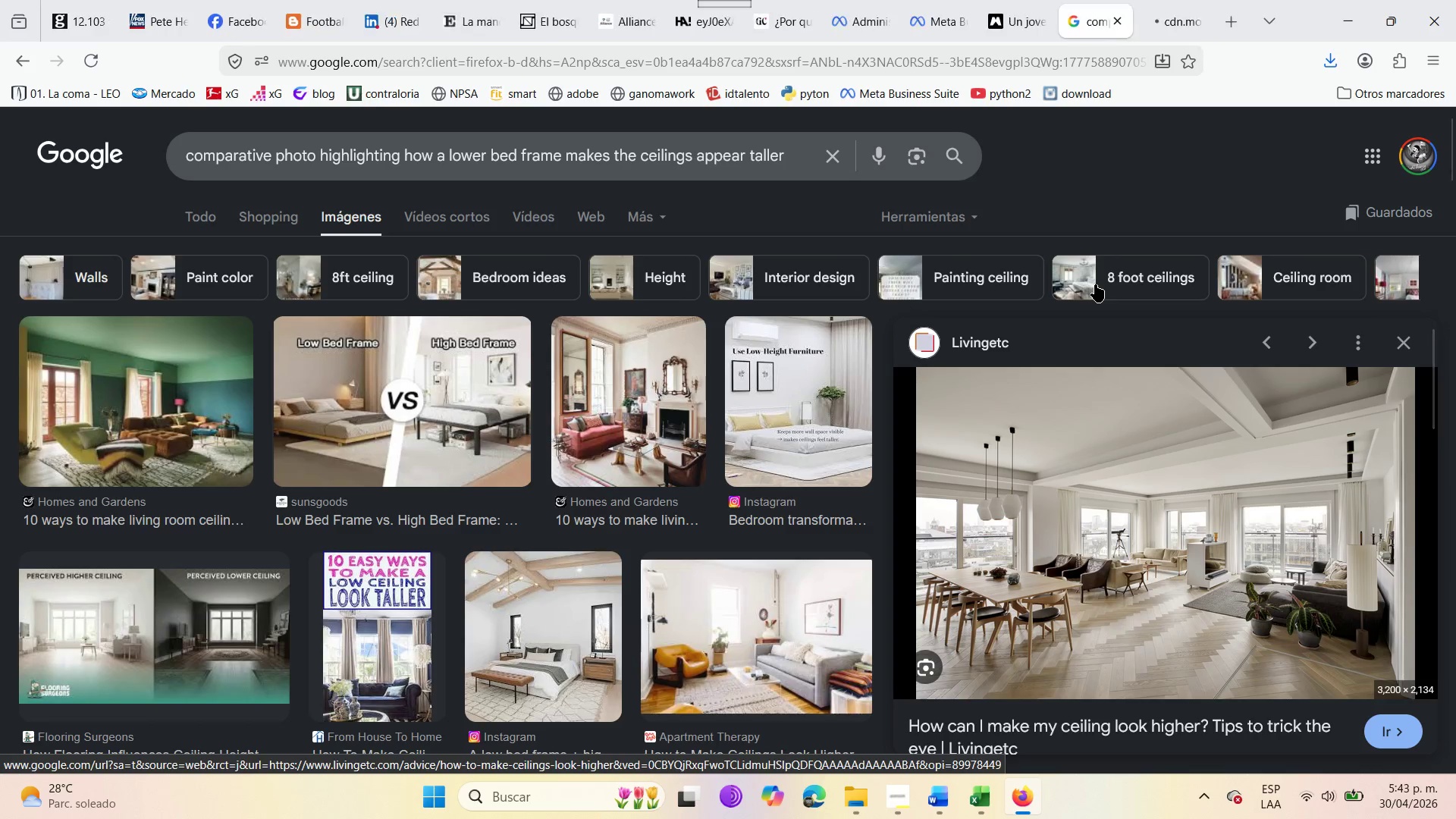 
scroll: coordinate [1072, 548], scroll_direction: down, amount: 17.0
 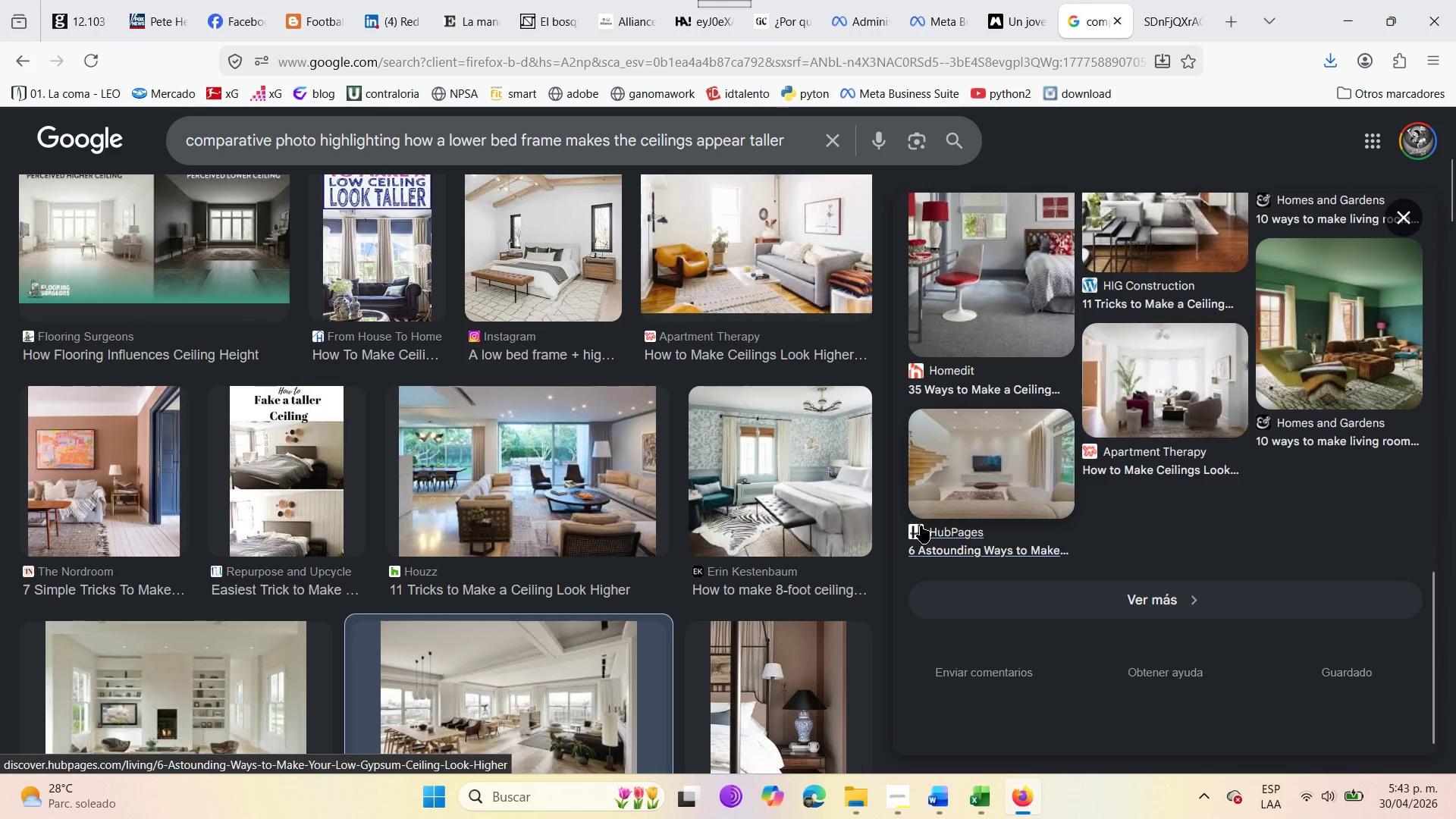 
left_click([964, 455])
 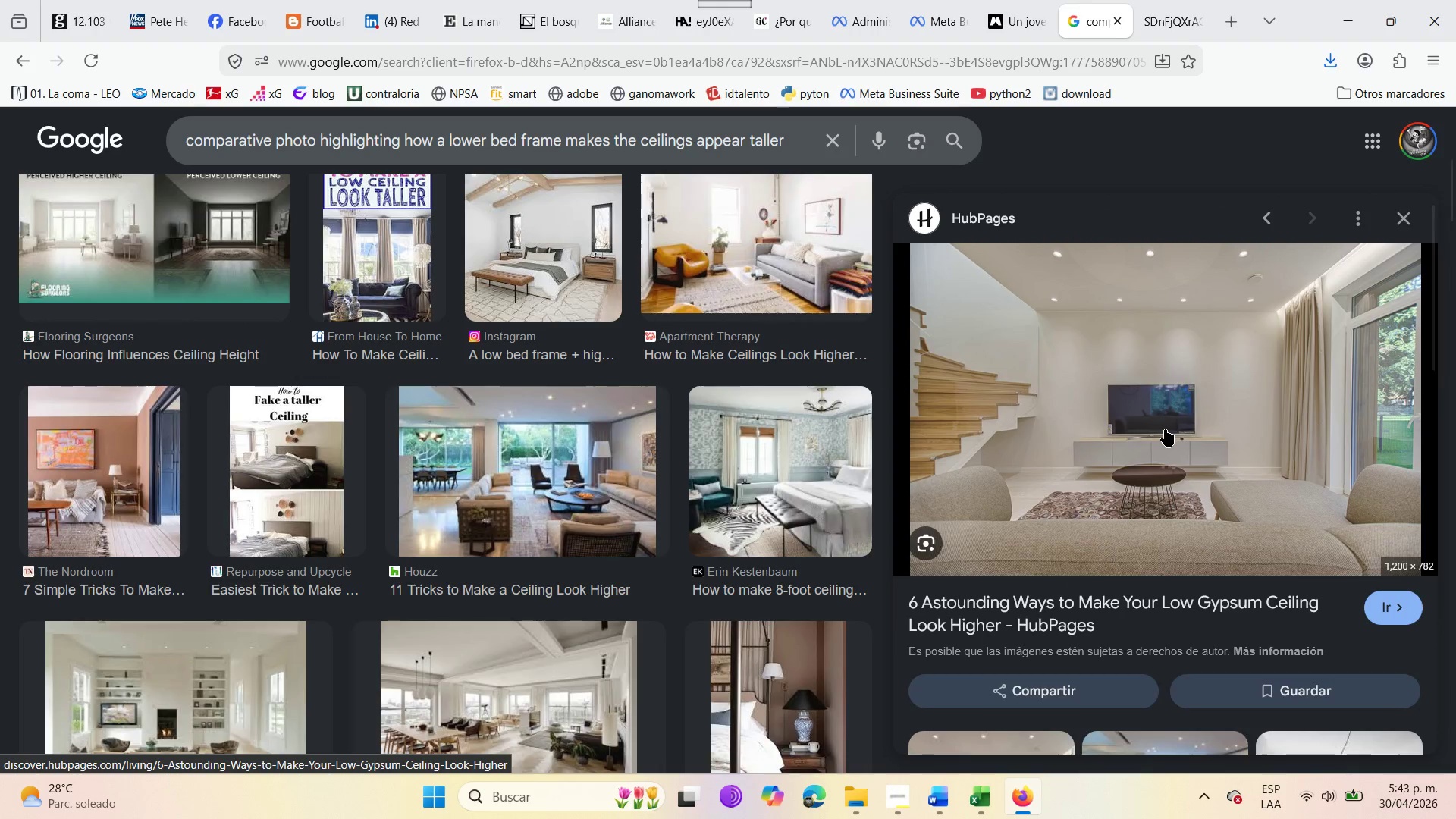 
scroll: coordinate [1090, 588], scroll_direction: down, amount: 7.0
 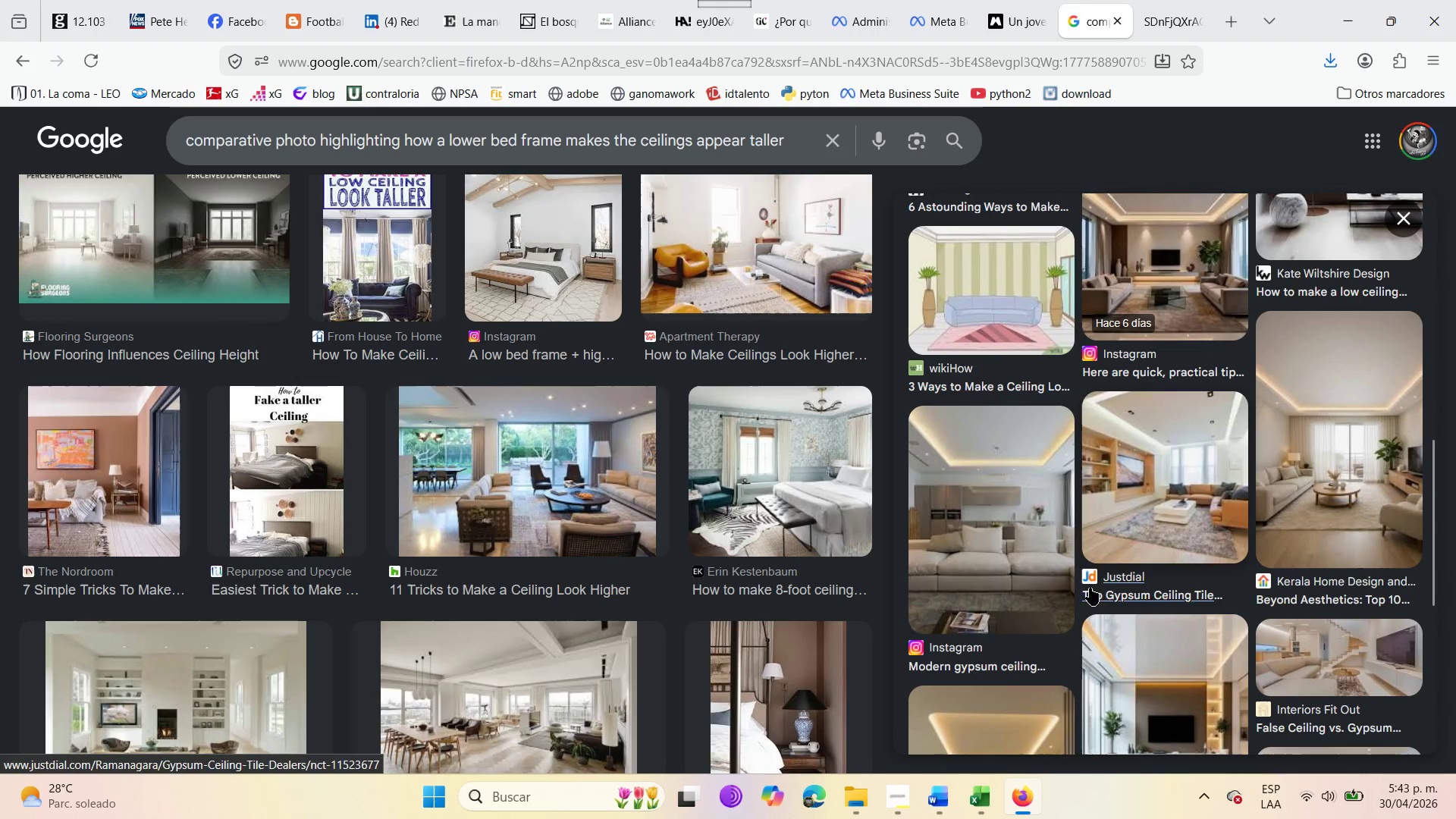 
left_click([1050, 532])
 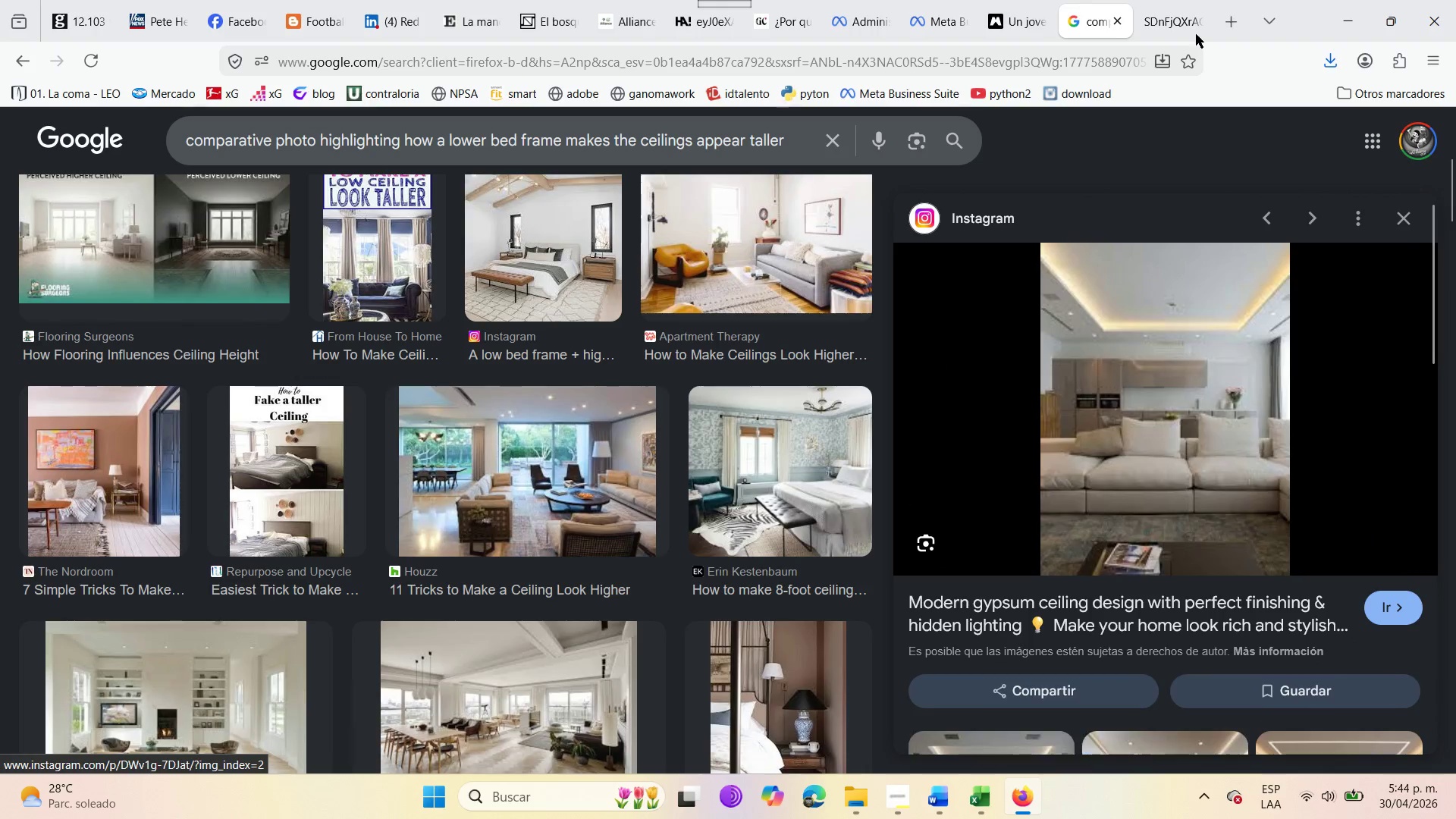 
left_click([1186, 0])
 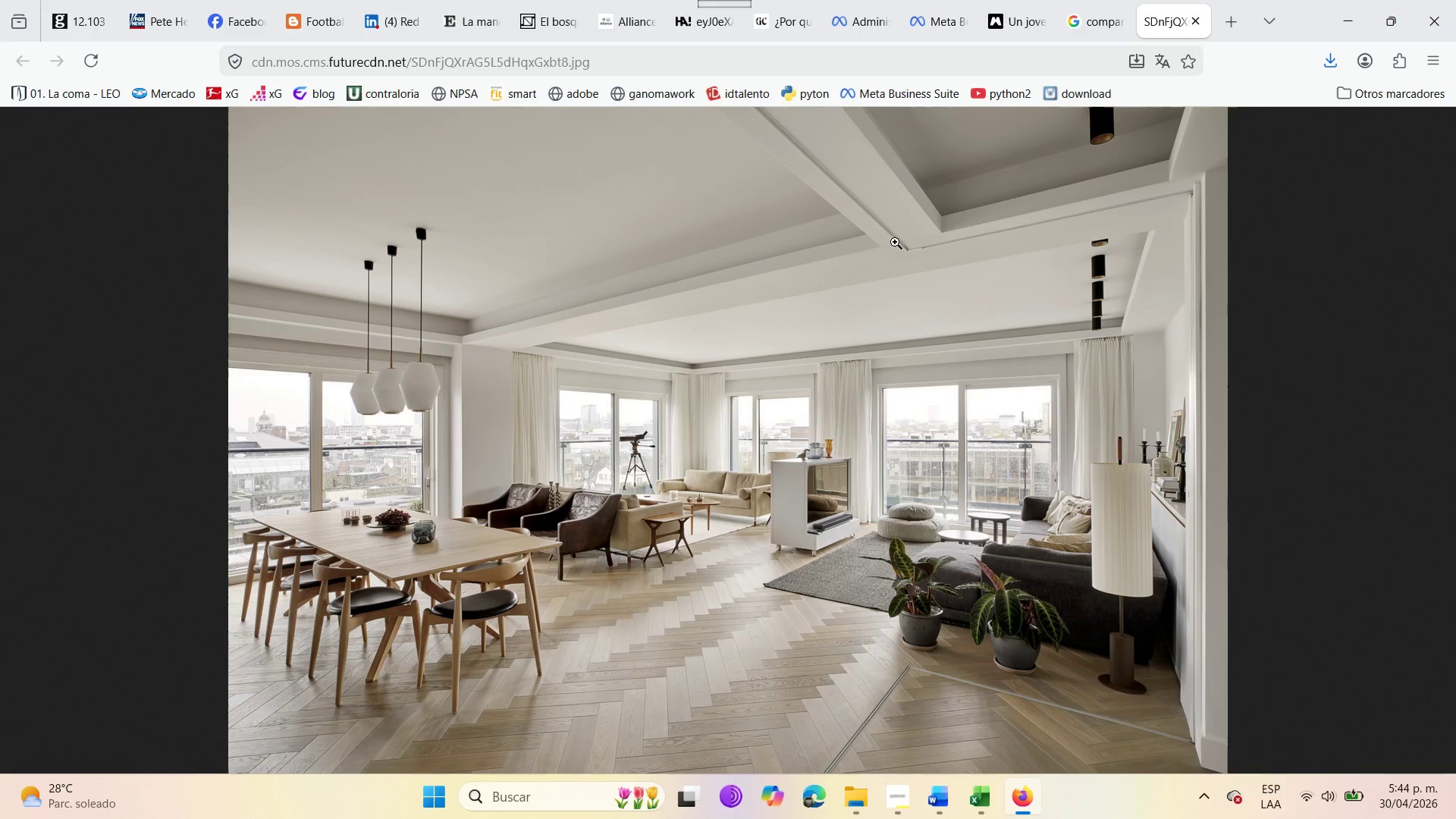 
right_click([894, 242])
 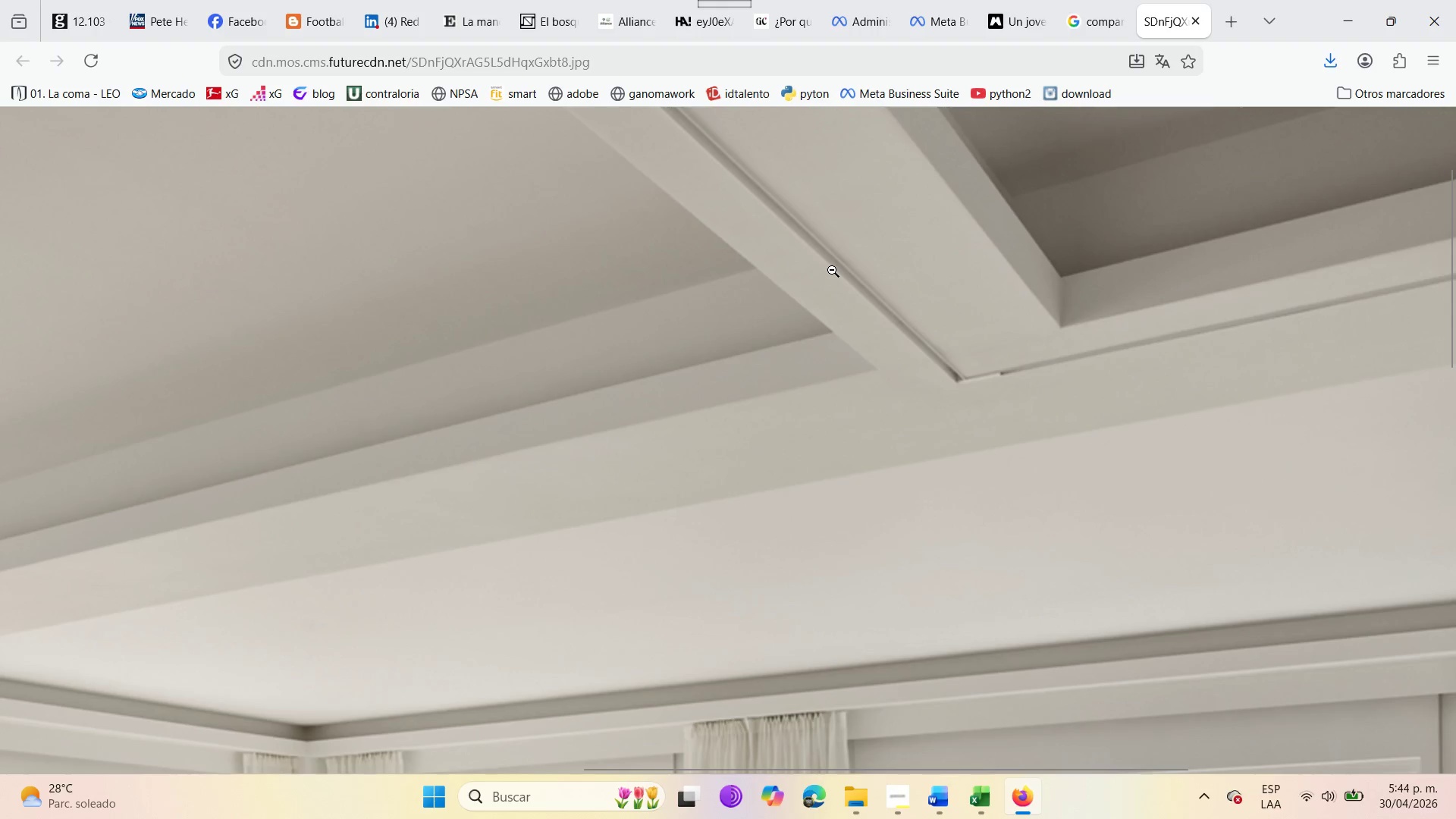 
right_click([830, 327])
 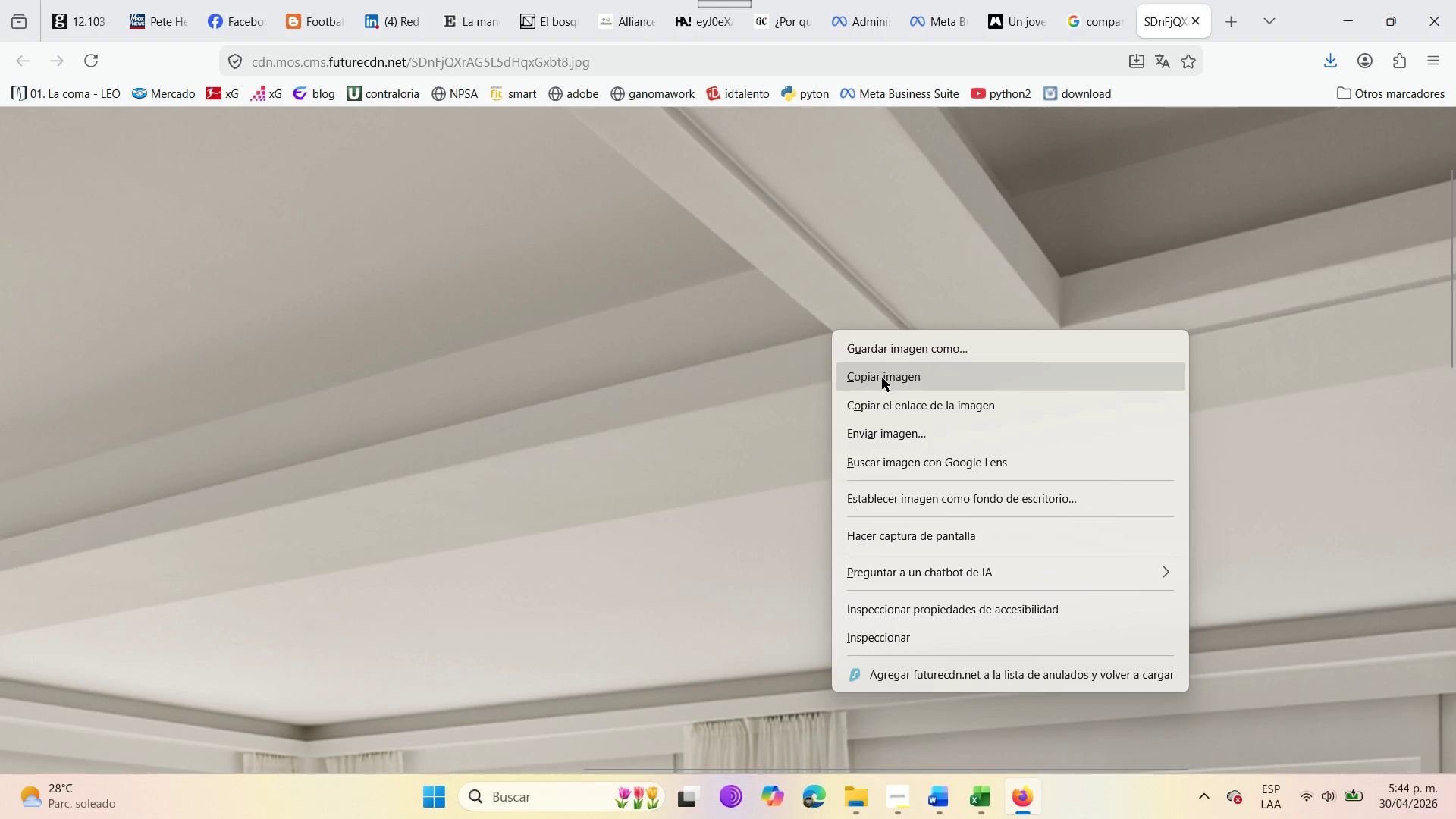 
left_click([878, 351])
 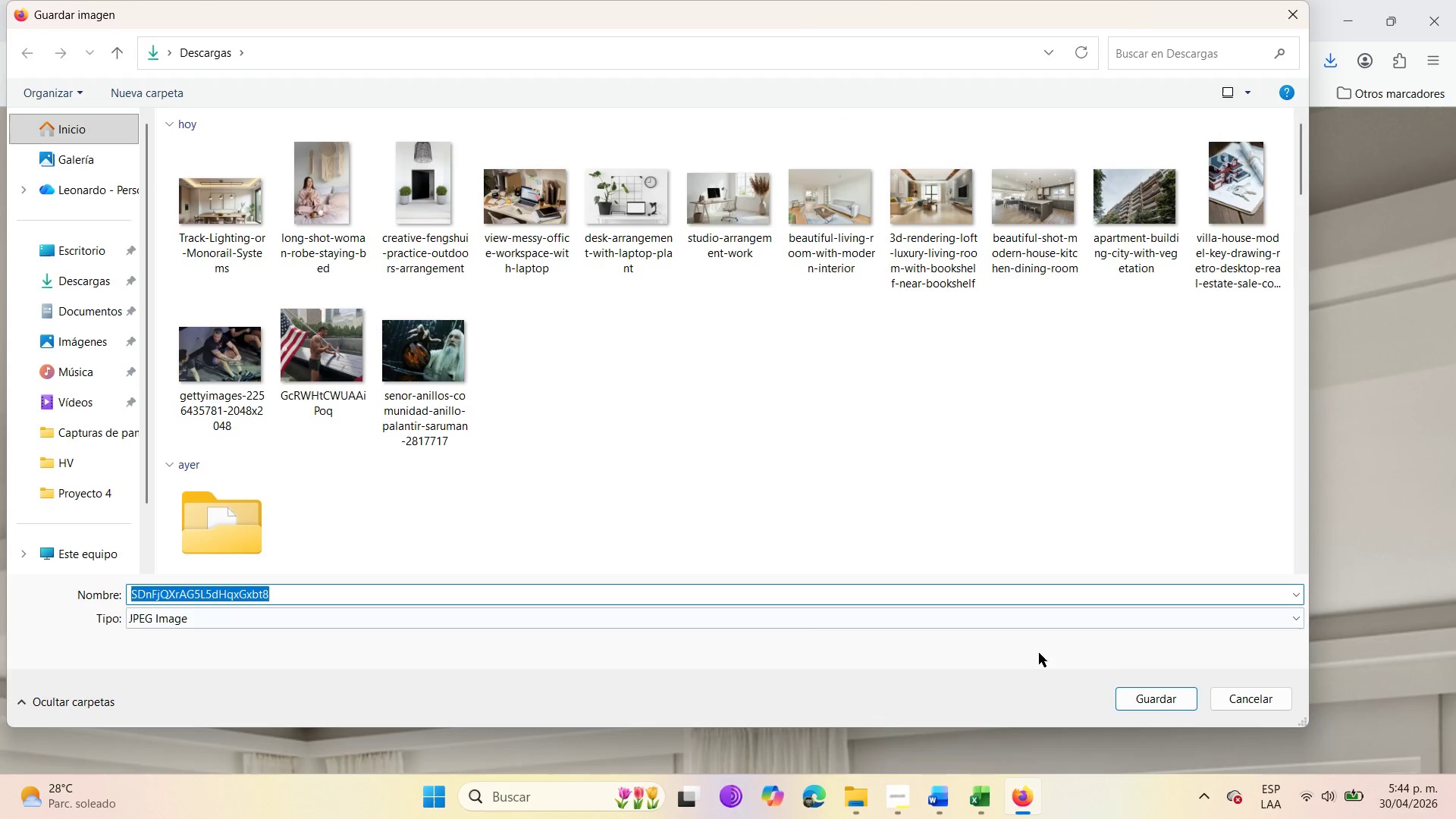 
left_click([1149, 698])
 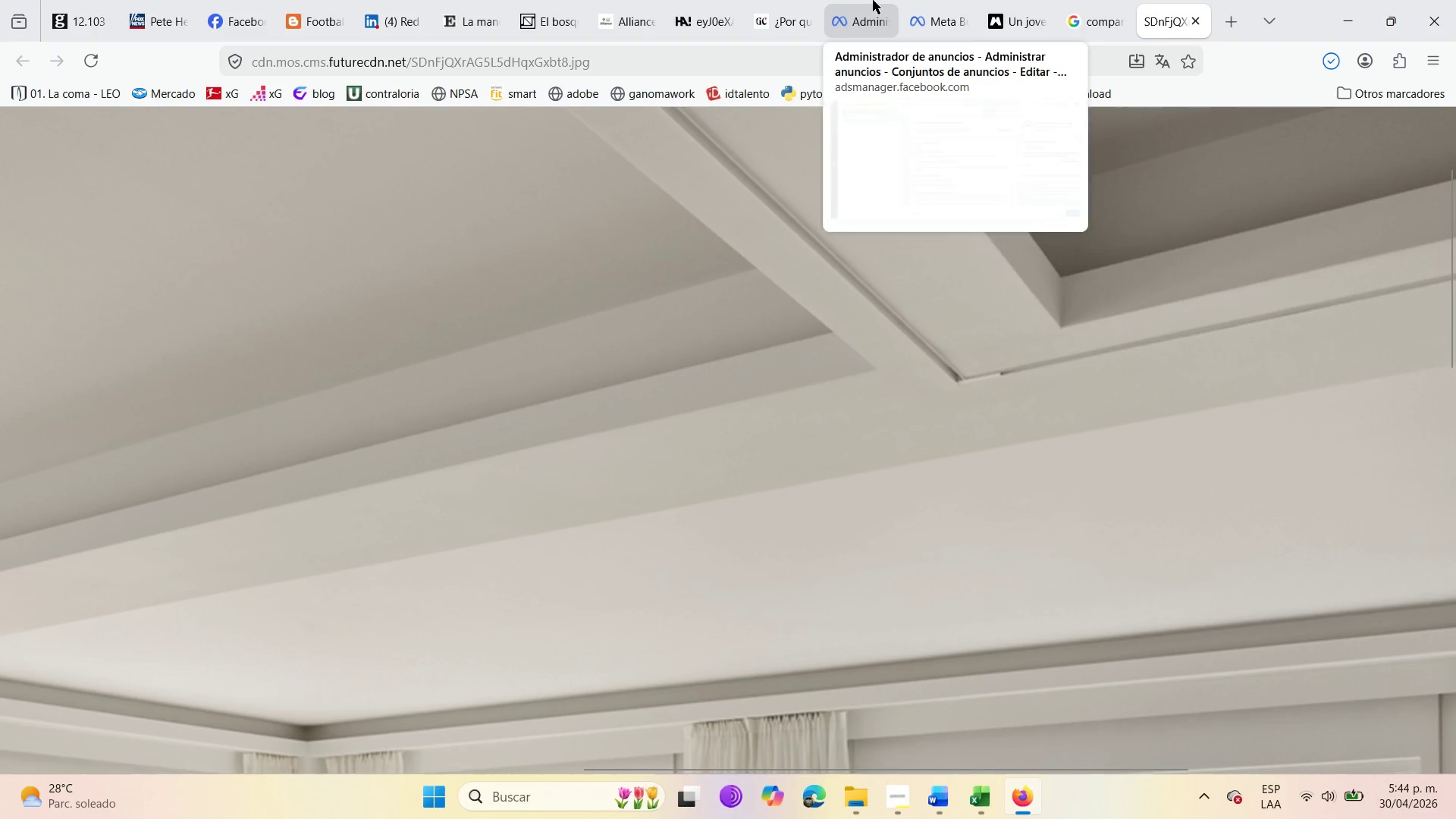 
left_click([940, 0])
 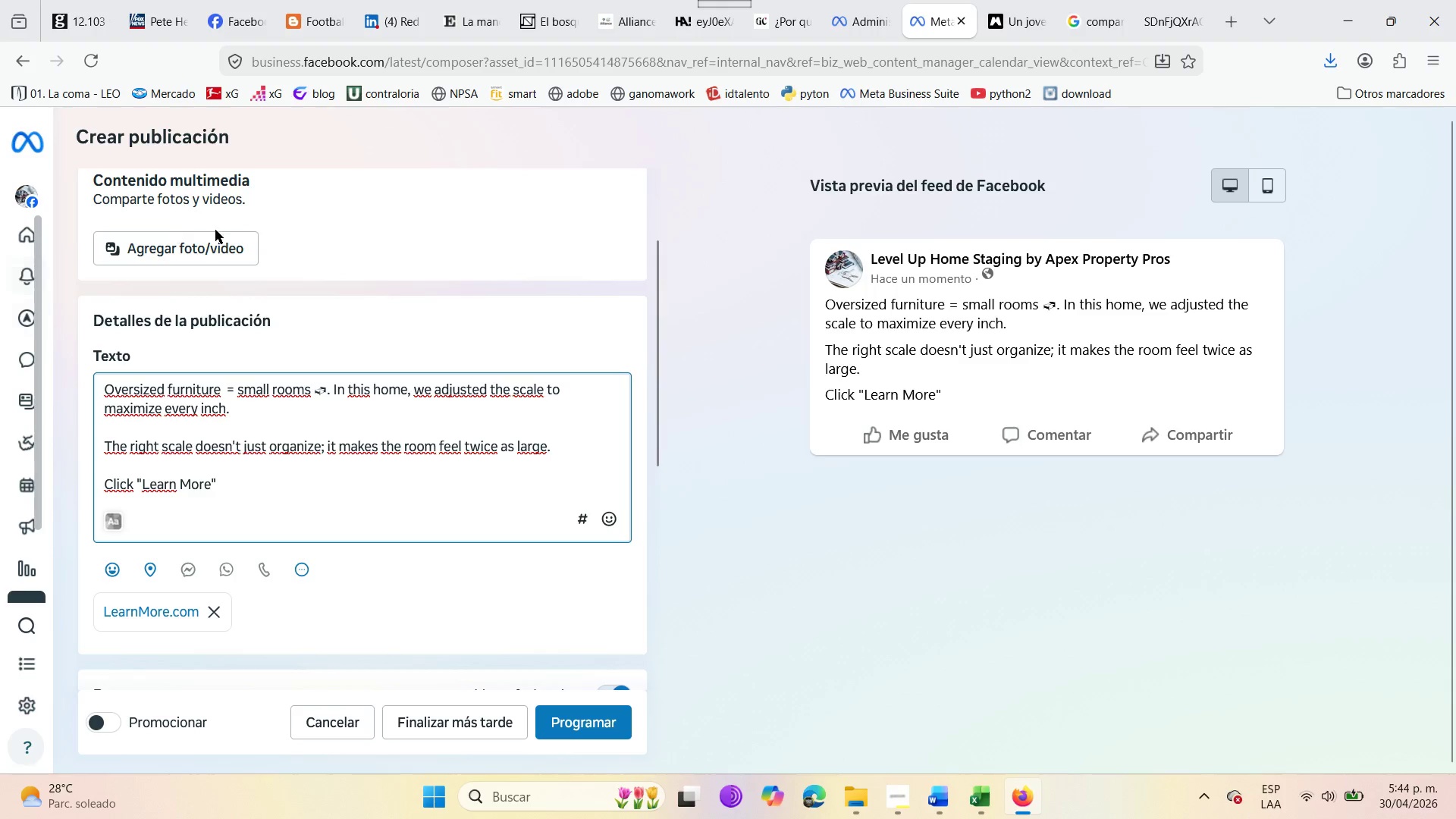 
left_click([196, 248])
 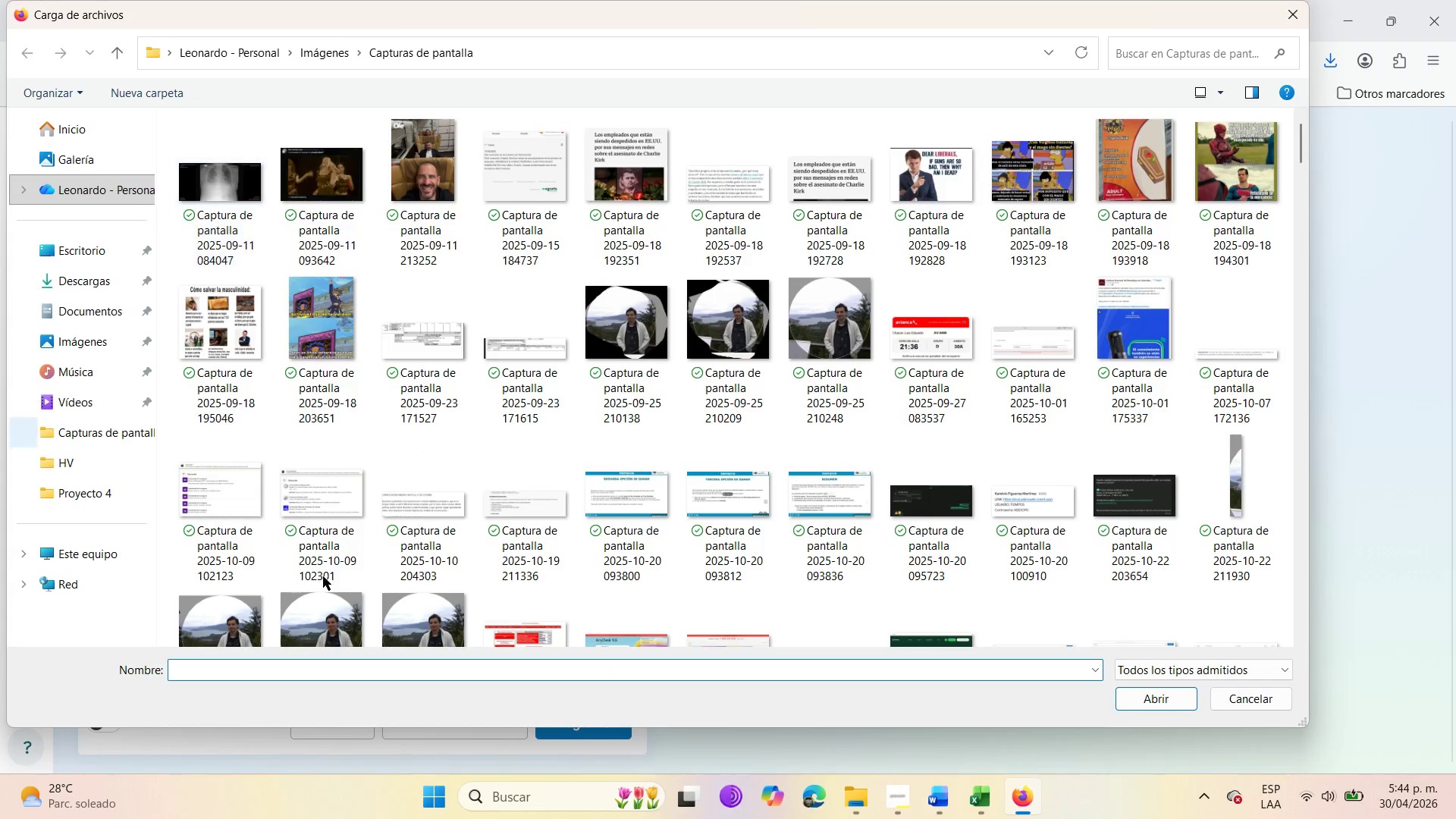 
left_click([77, 284])
 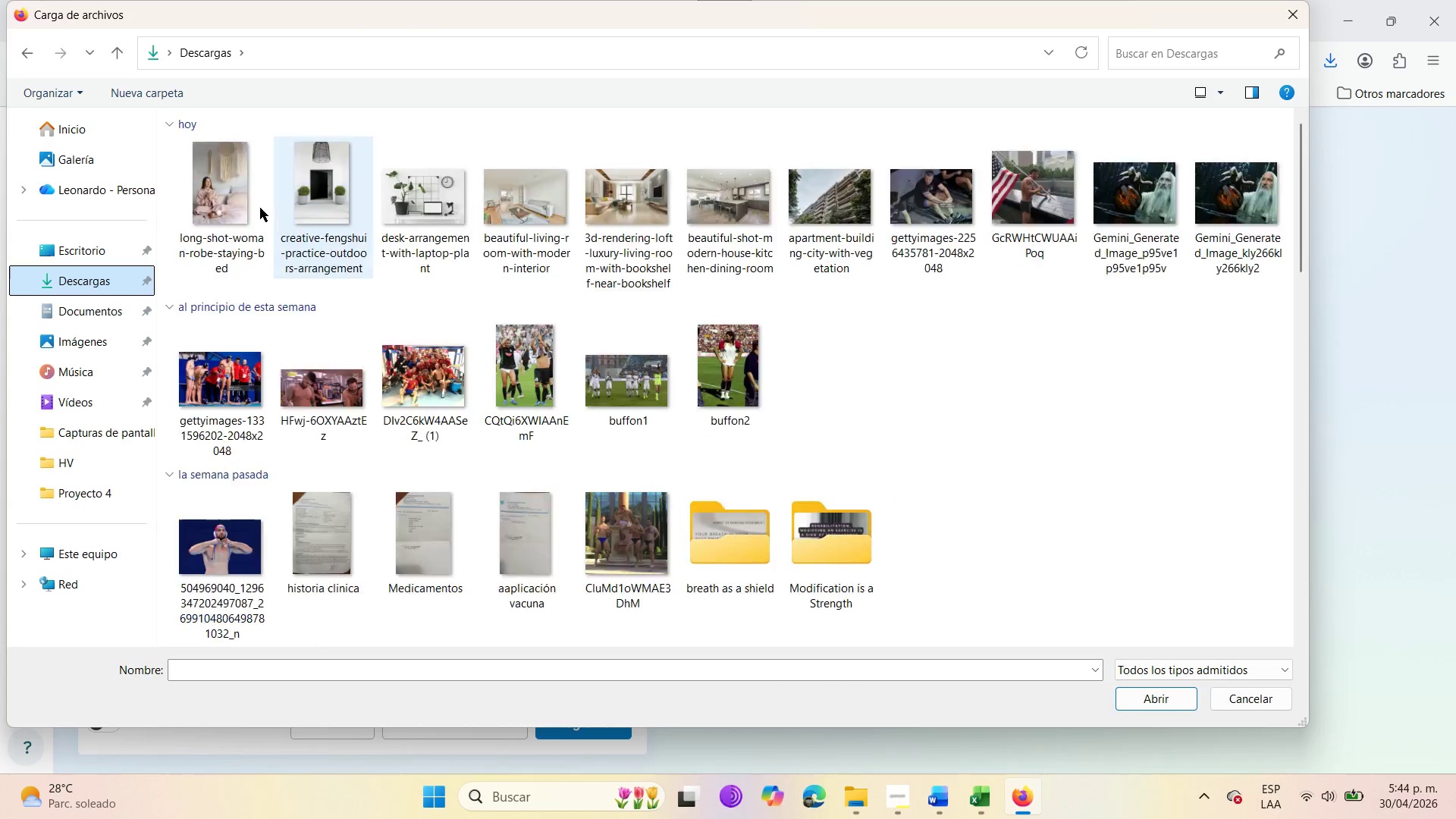 
left_click([237, 196])
 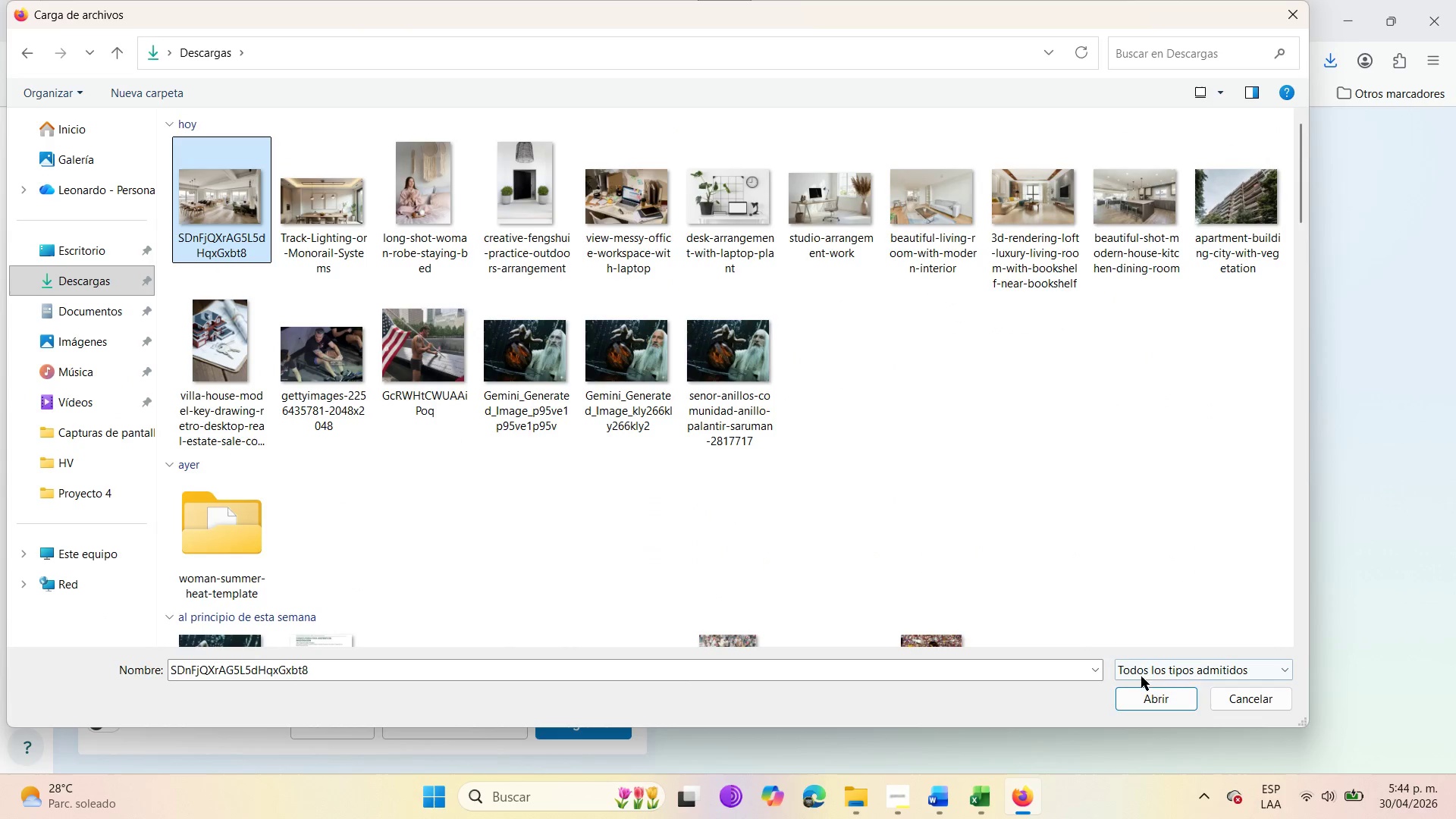 
left_click([1155, 696])
 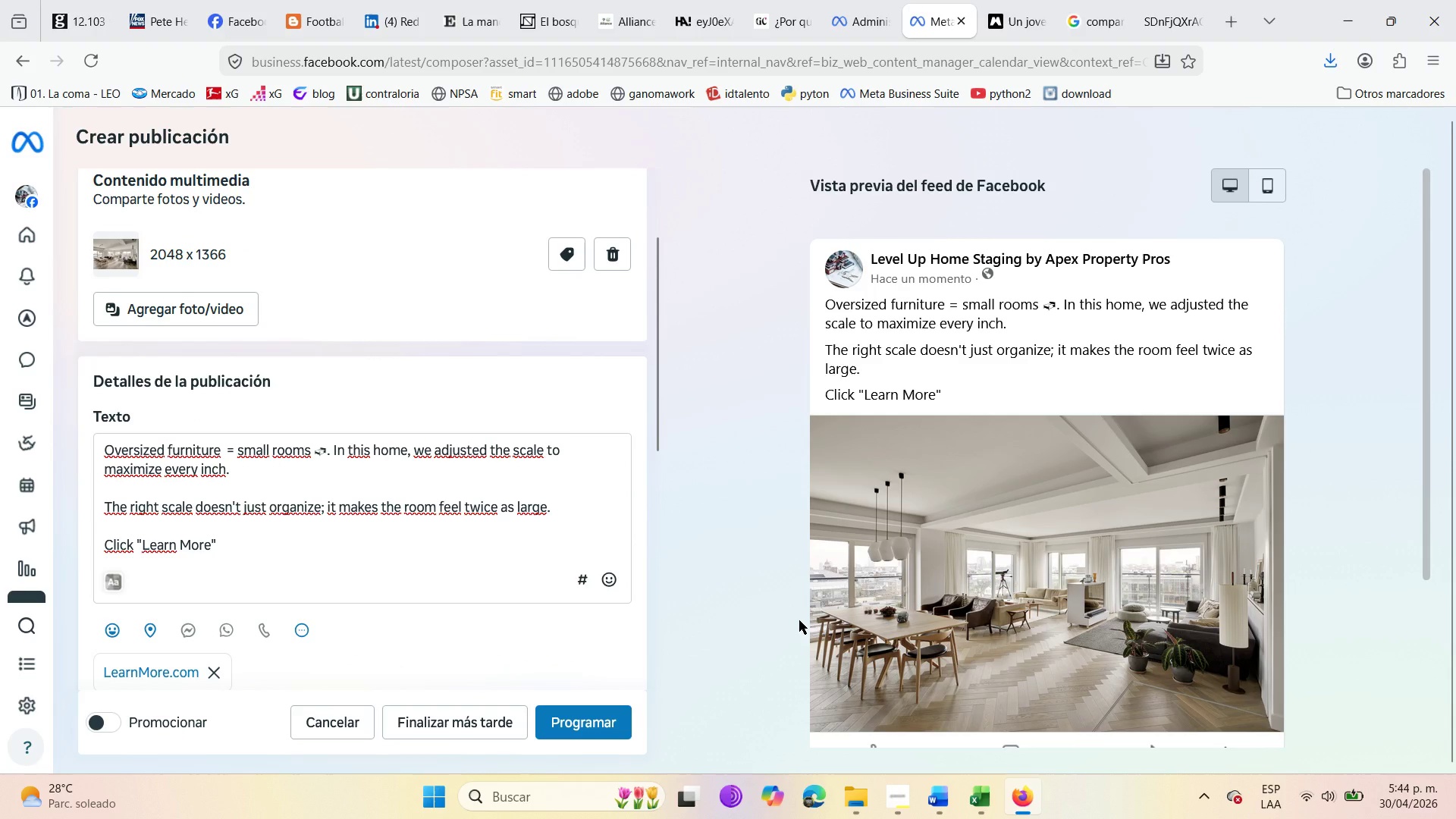 
wait(10.89)
 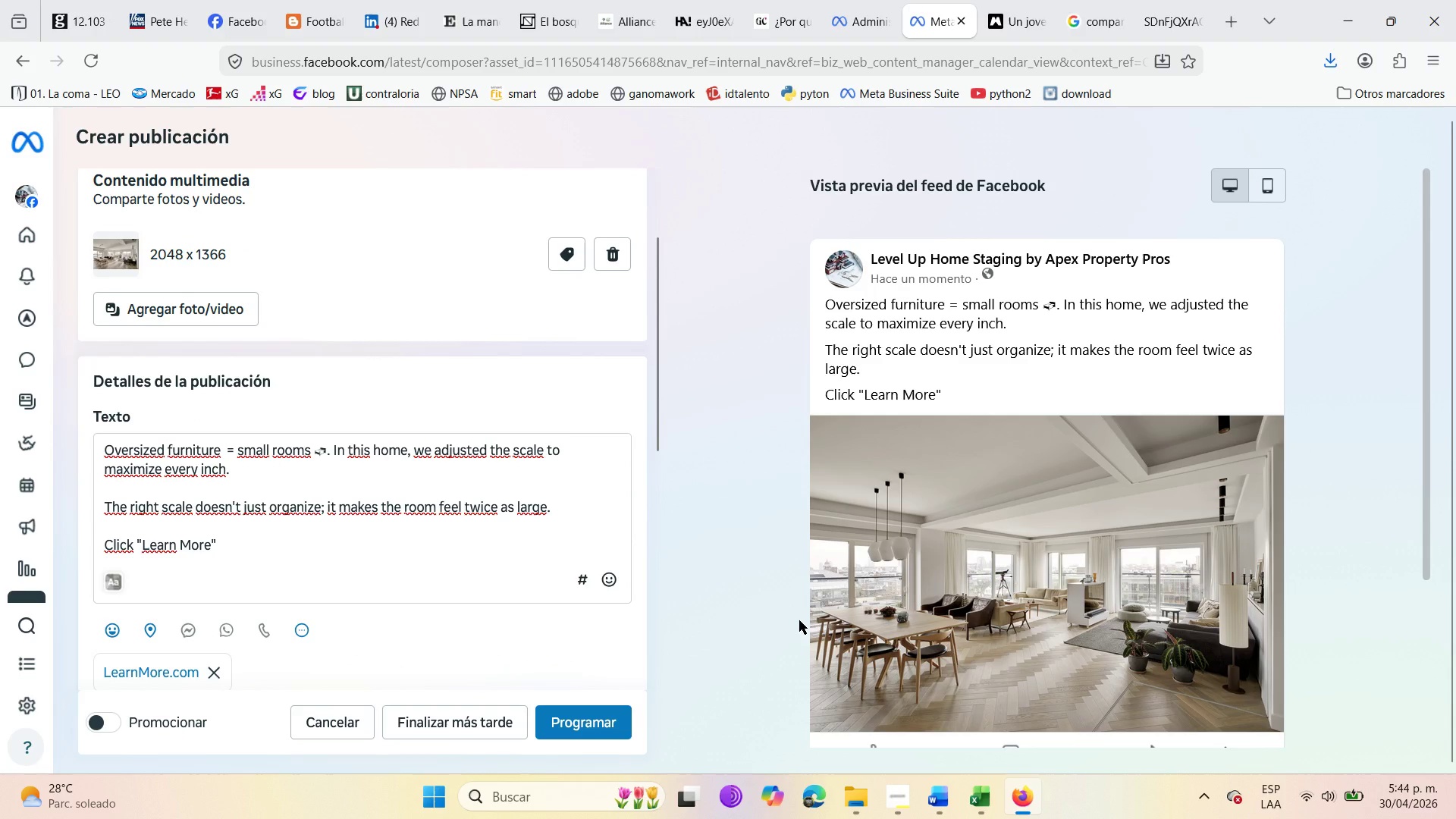 
scroll: coordinate [1336, 594], scroll_direction: down, amount: 1.0
 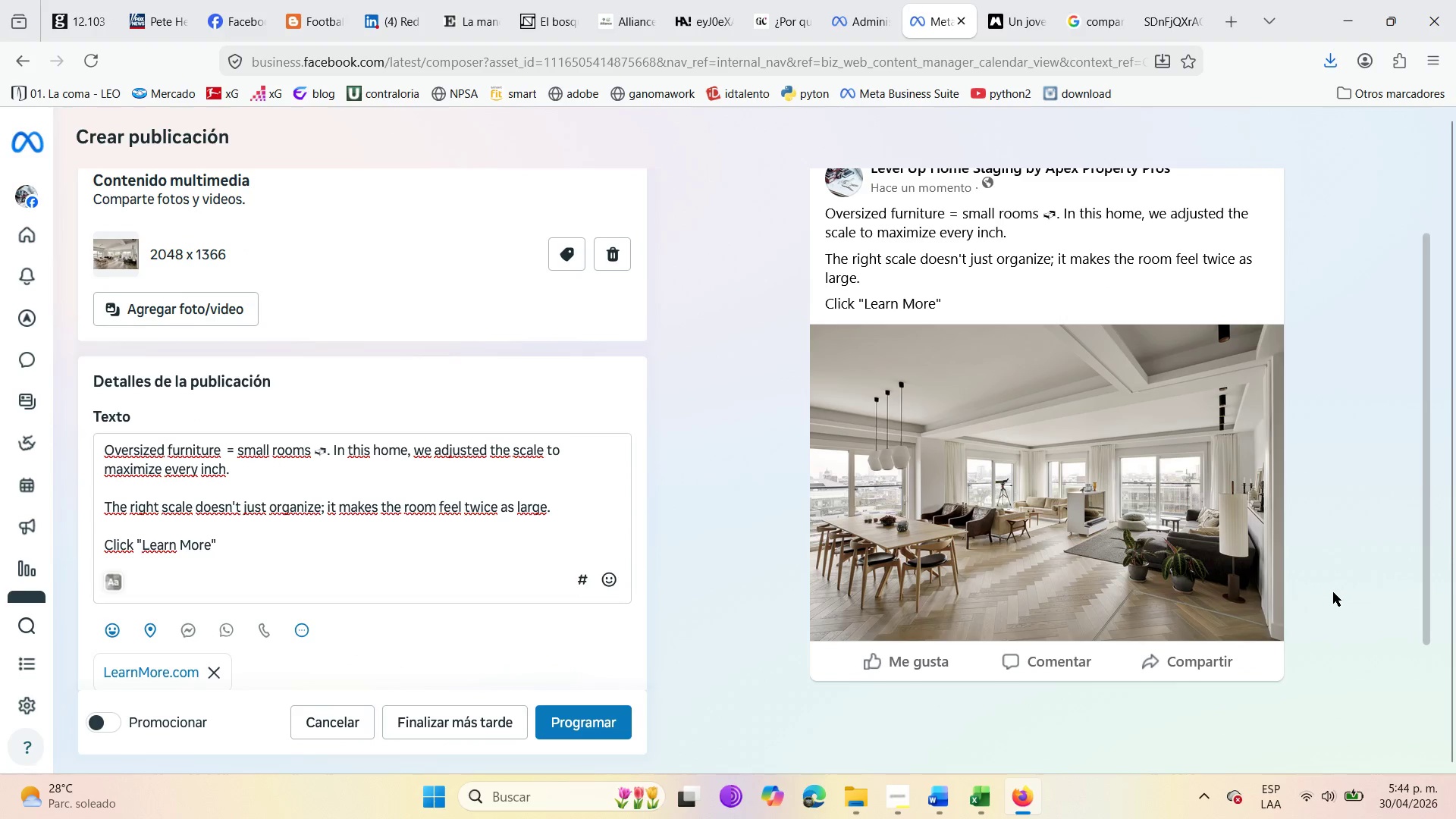 